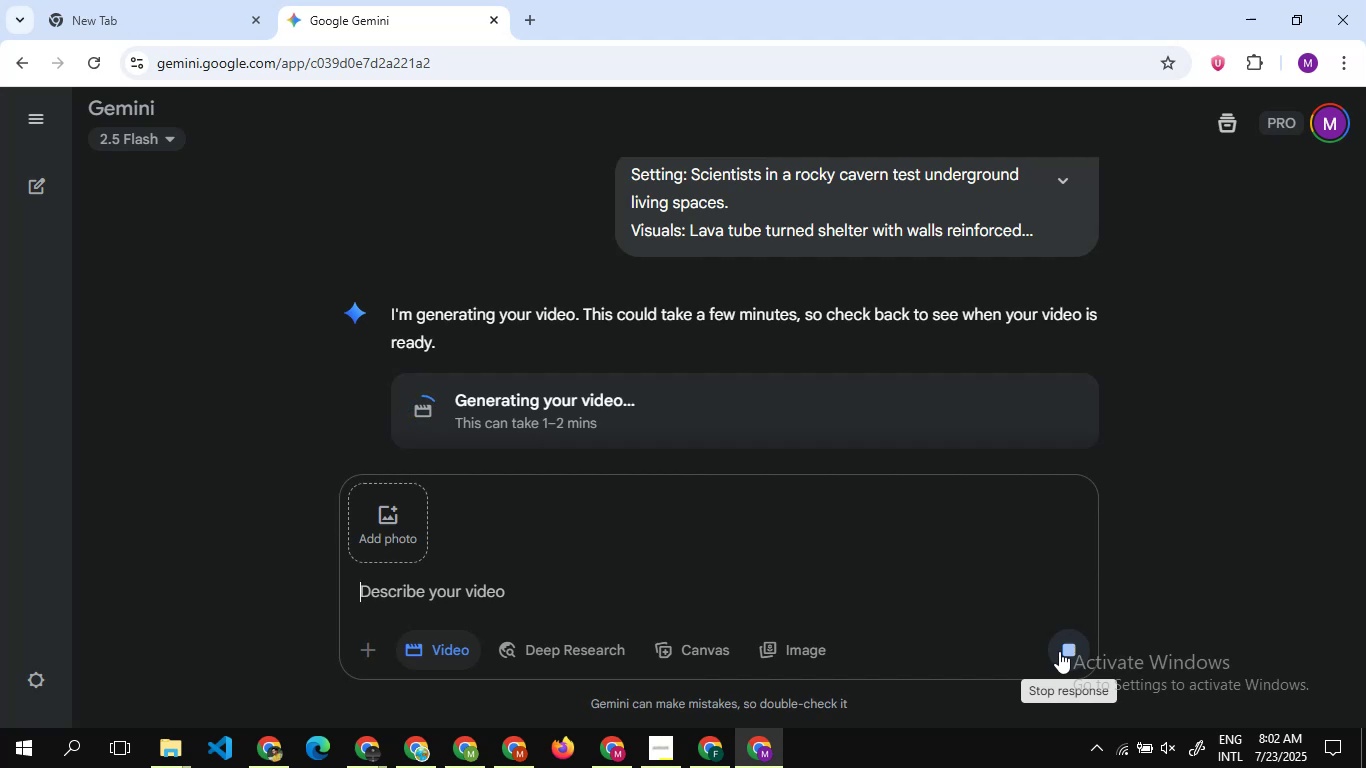 
scroll: coordinate [709, 342], scroll_direction: up, amount: 3.0
 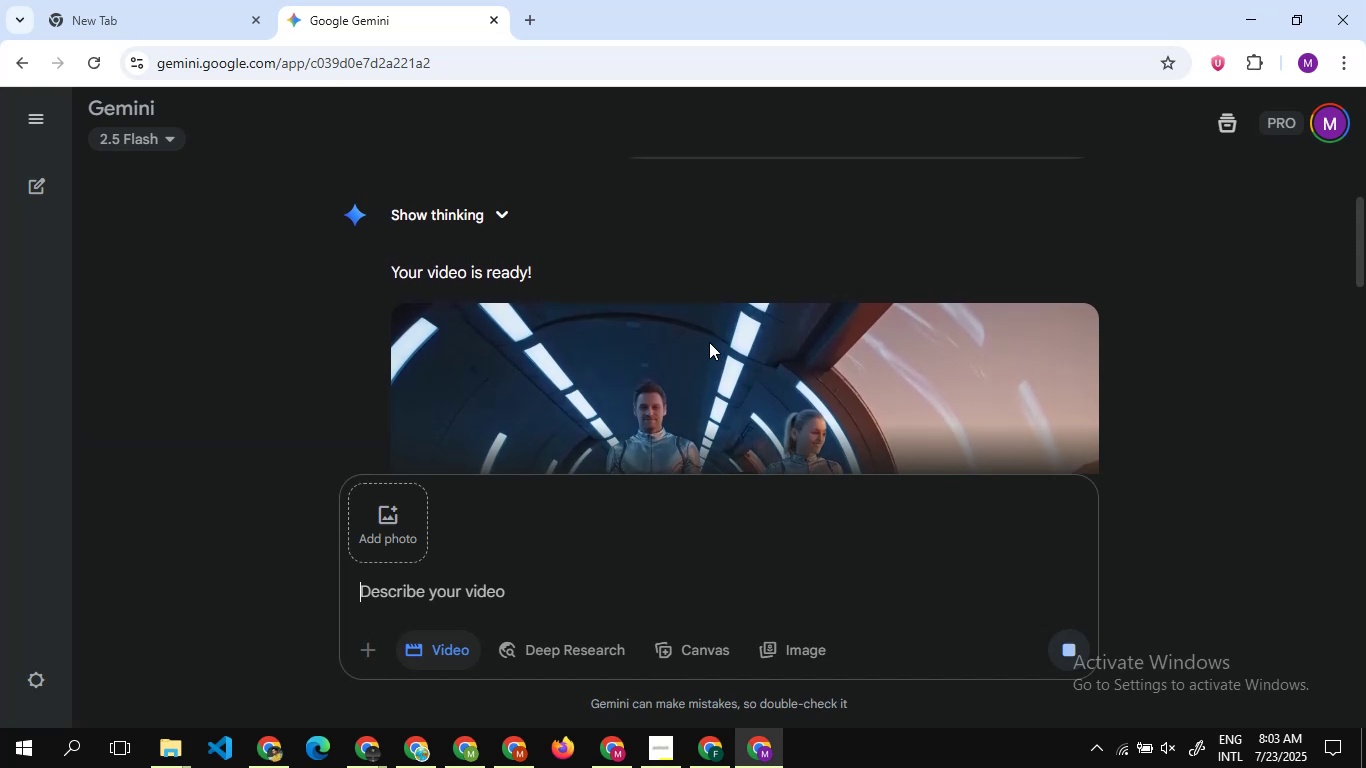 
scroll: coordinate [709, 342], scroll_direction: down, amount: 4.0
 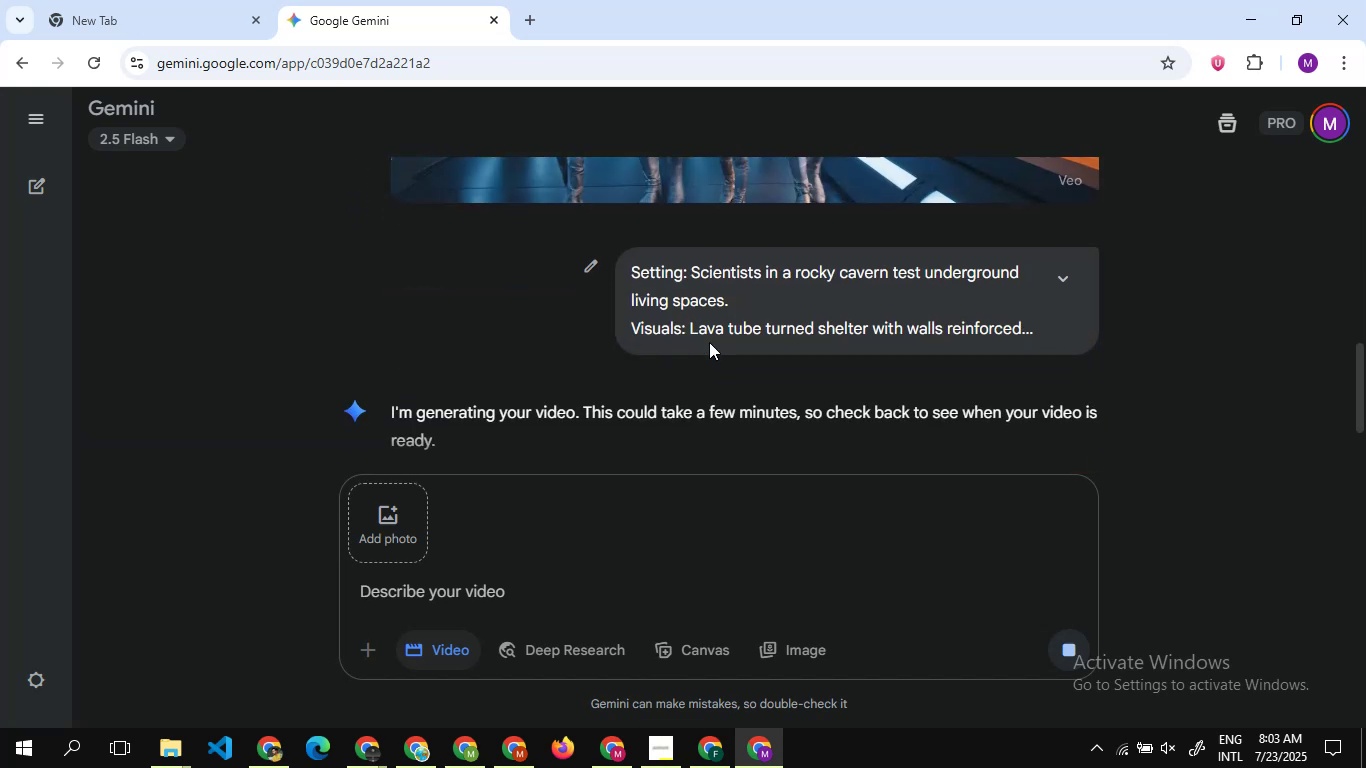 
scroll: coordinate [709, 342], scroll_direction: up, amount: 2.0
 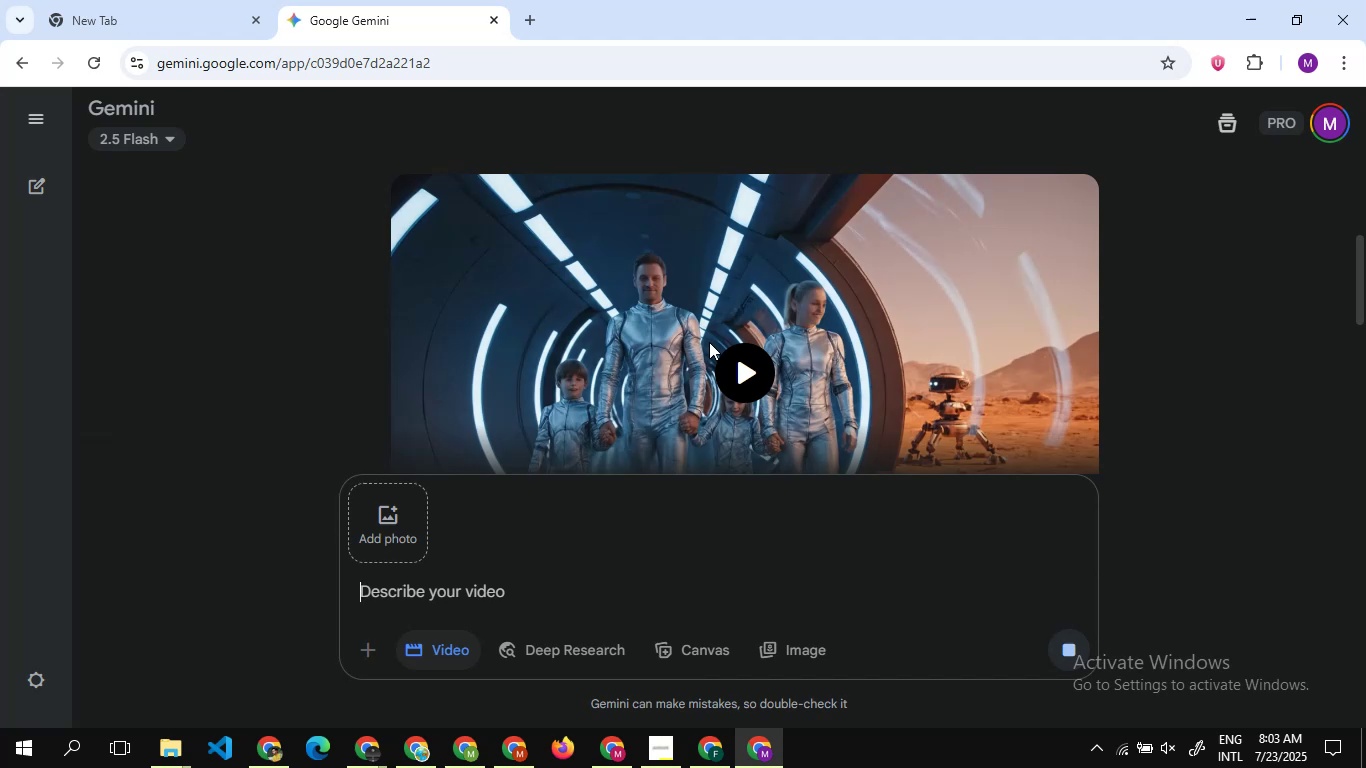 
wait(20.51)
 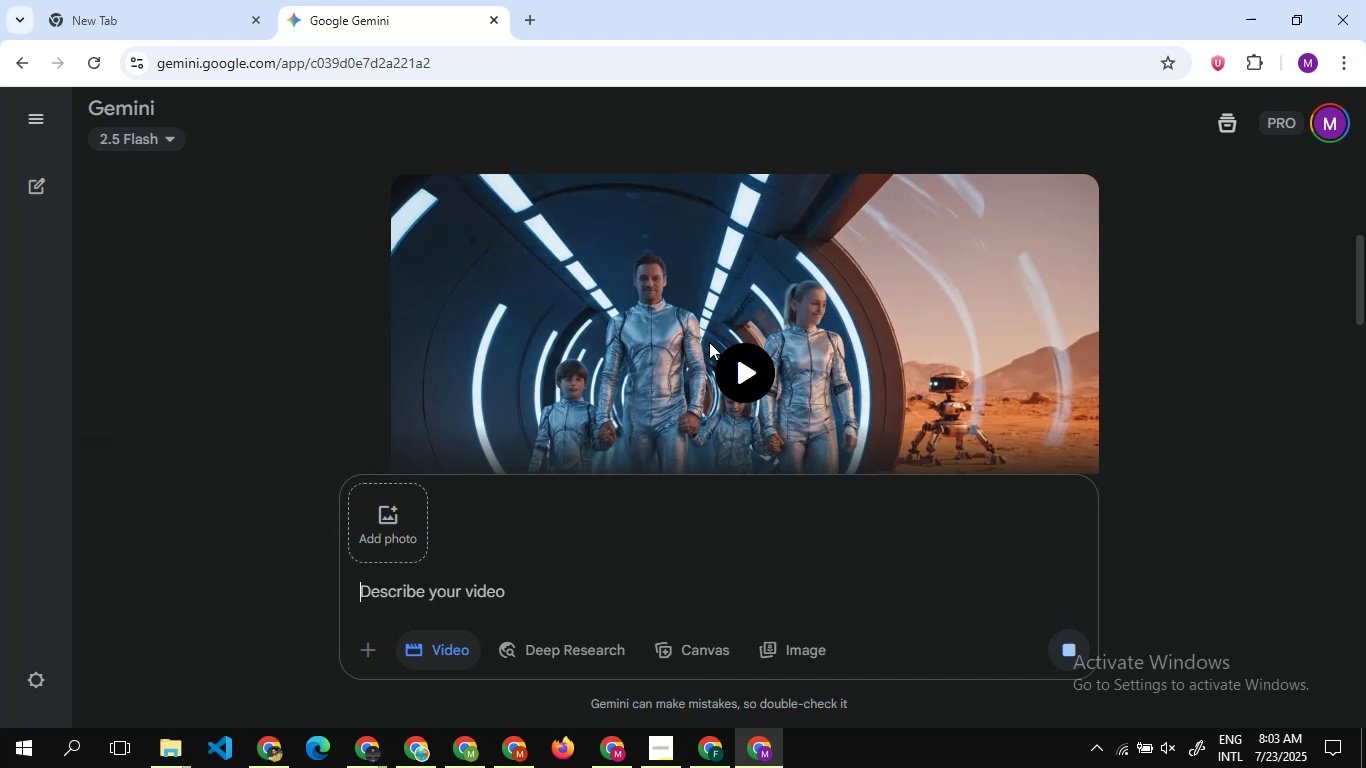 
scroll: coordinate [650, 226], scroll_direction: down, amount: 13.0
 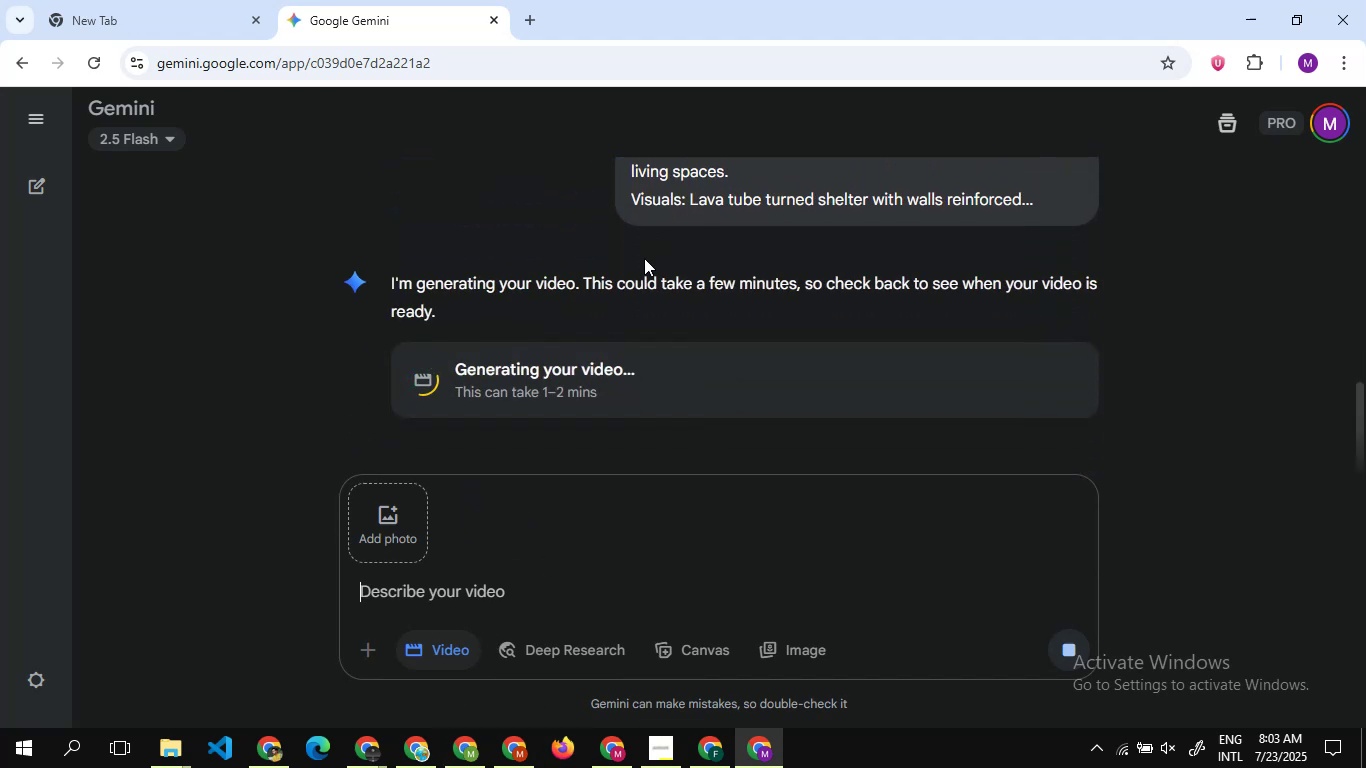 
scroll: coordinate [655, 305], scroll_direction: up, amount: 3.0
 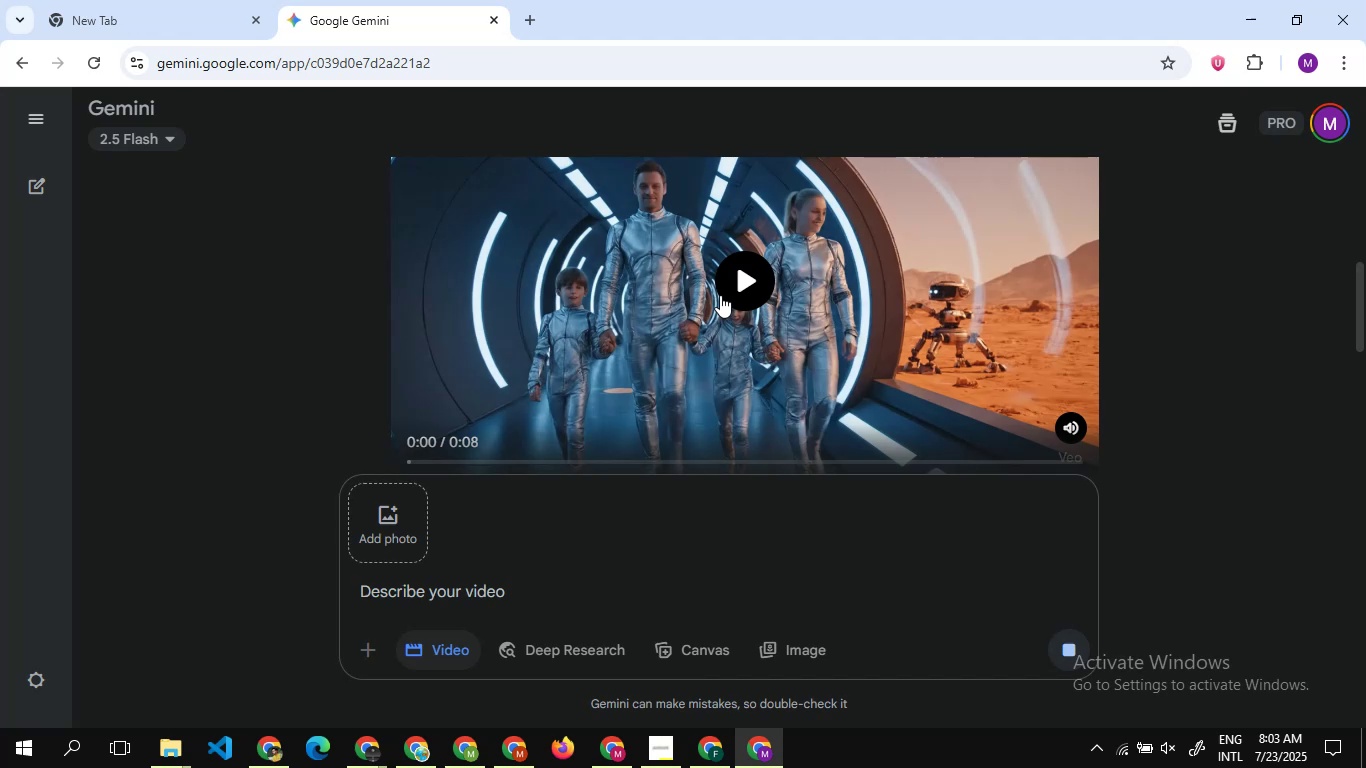 
double_click([720, 295])
 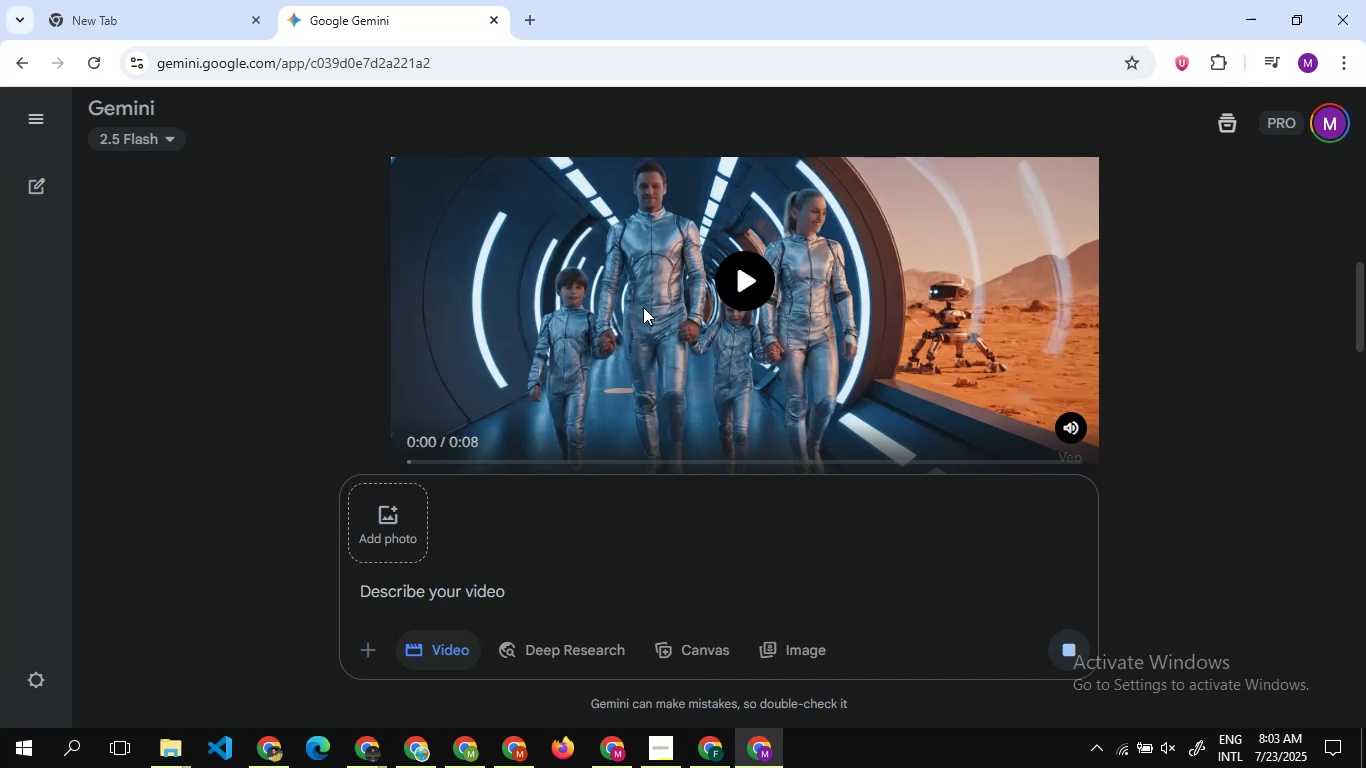 
scroll: coordinate [643, 307], scroll_direction: up, amount: 1.0
 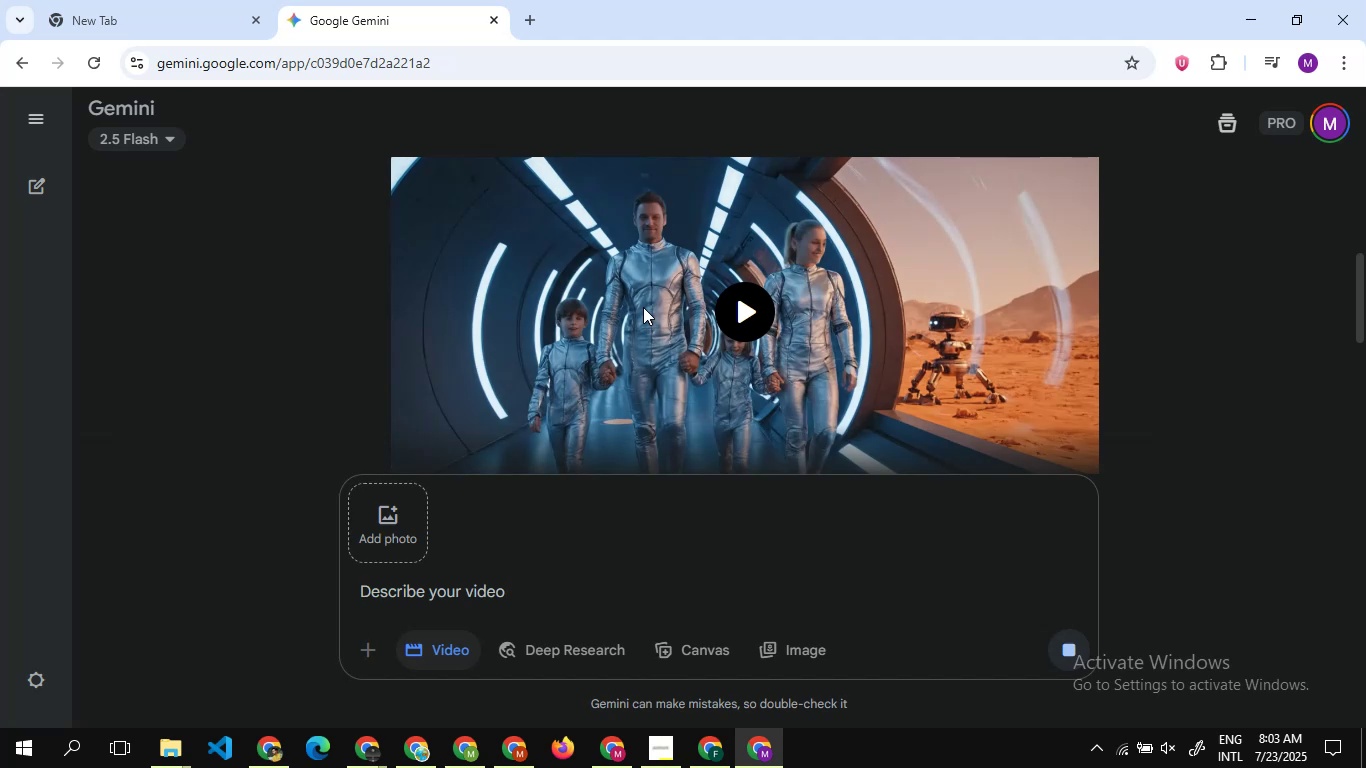 
wait(17.48)
 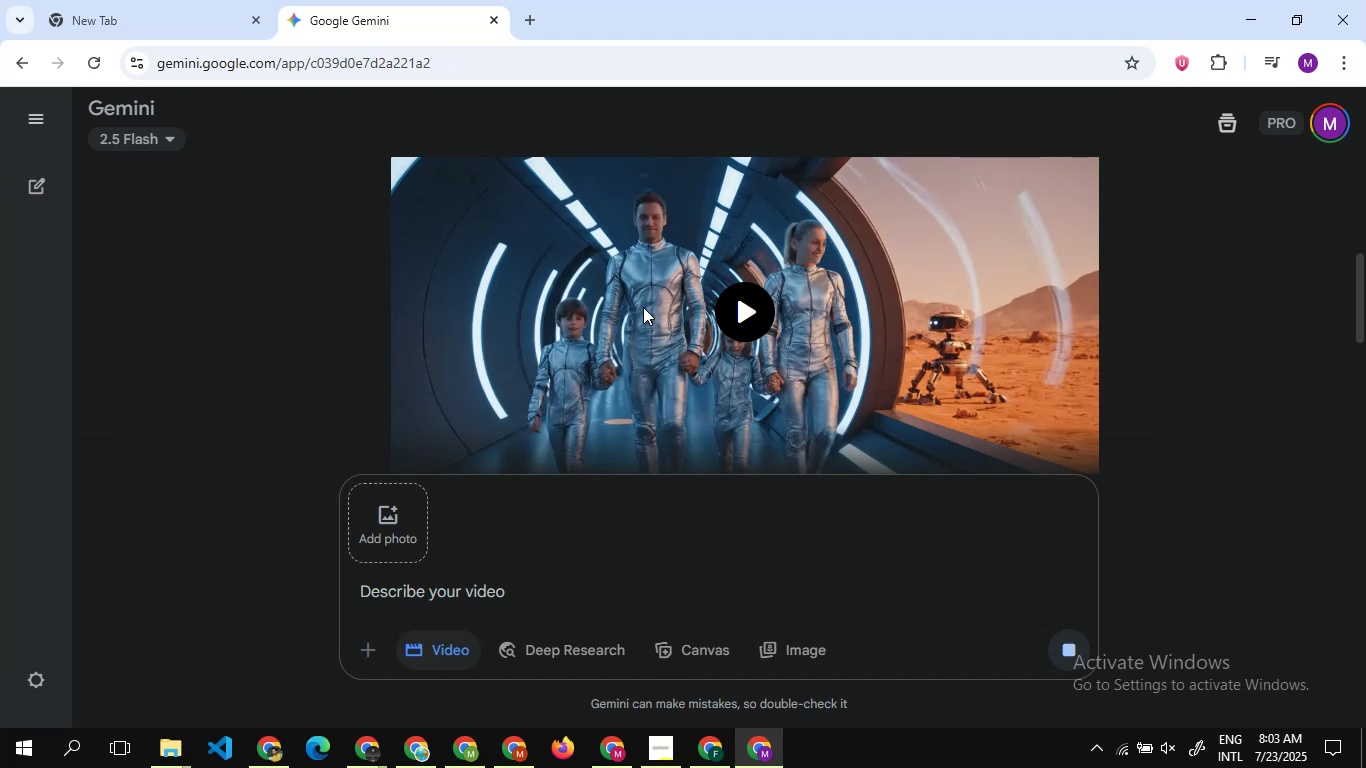 
scroll: coordinate [765, 311], scroll_direction: down, amount: 4.0
 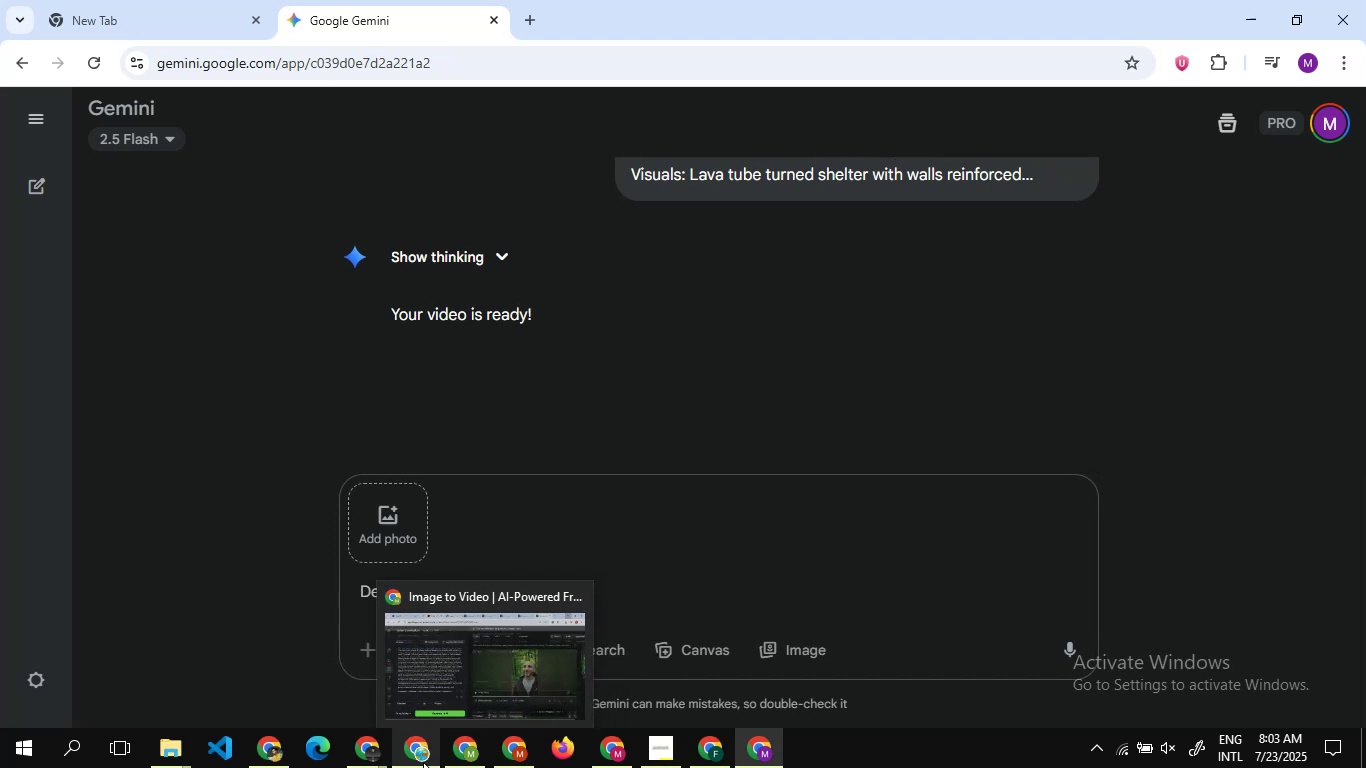 
left_click([422, 762])
 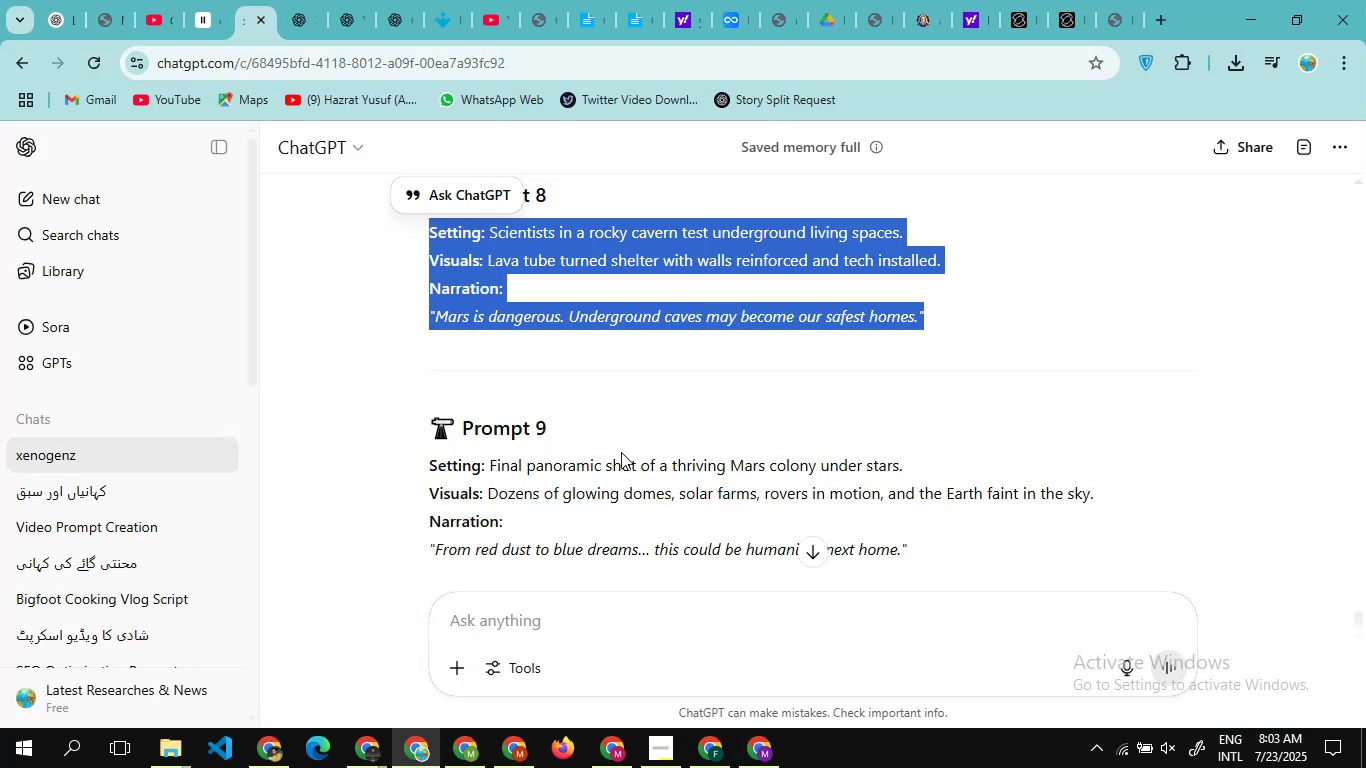 
scroll: coordinate [621, 452], scroll_direction: down, amount: 1.0
 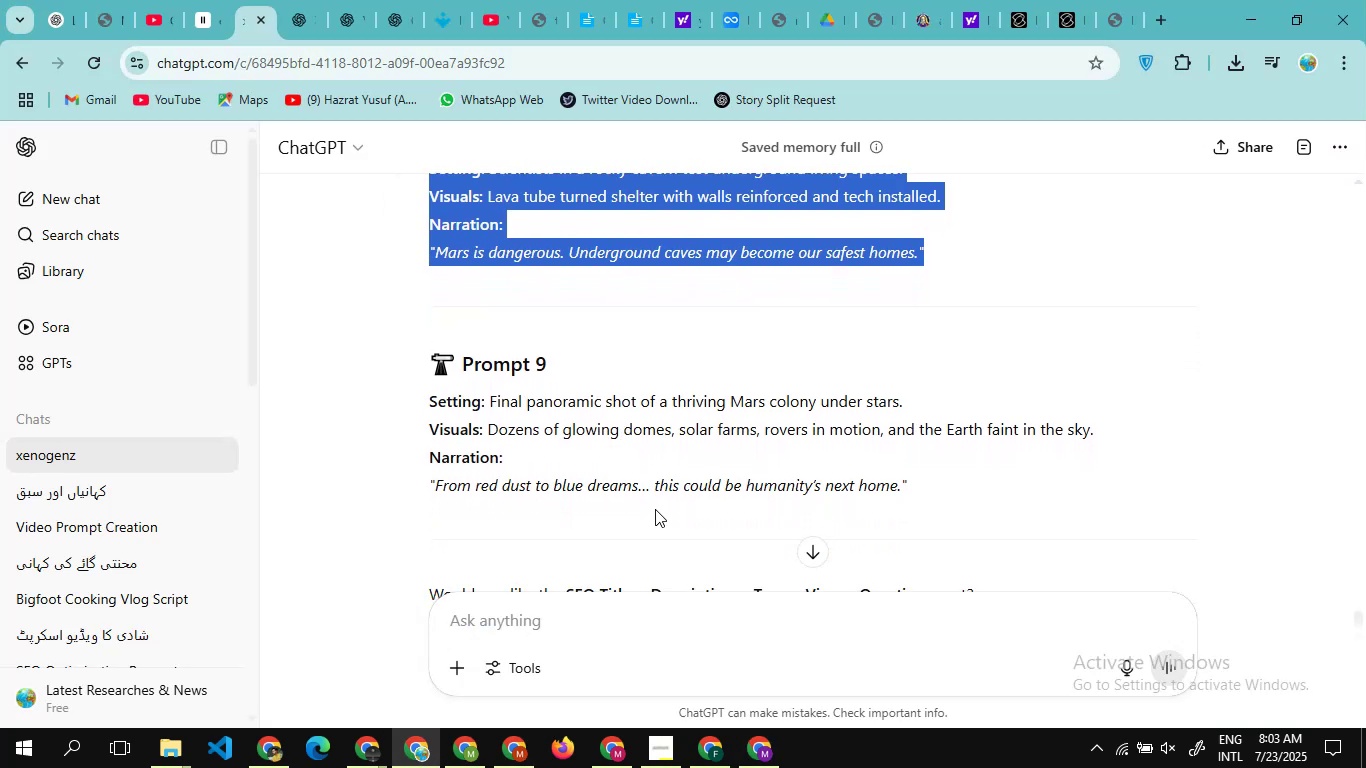 
left_click_drag(start_coordinate=[655, 509], to_coordinate=[415, 399])
 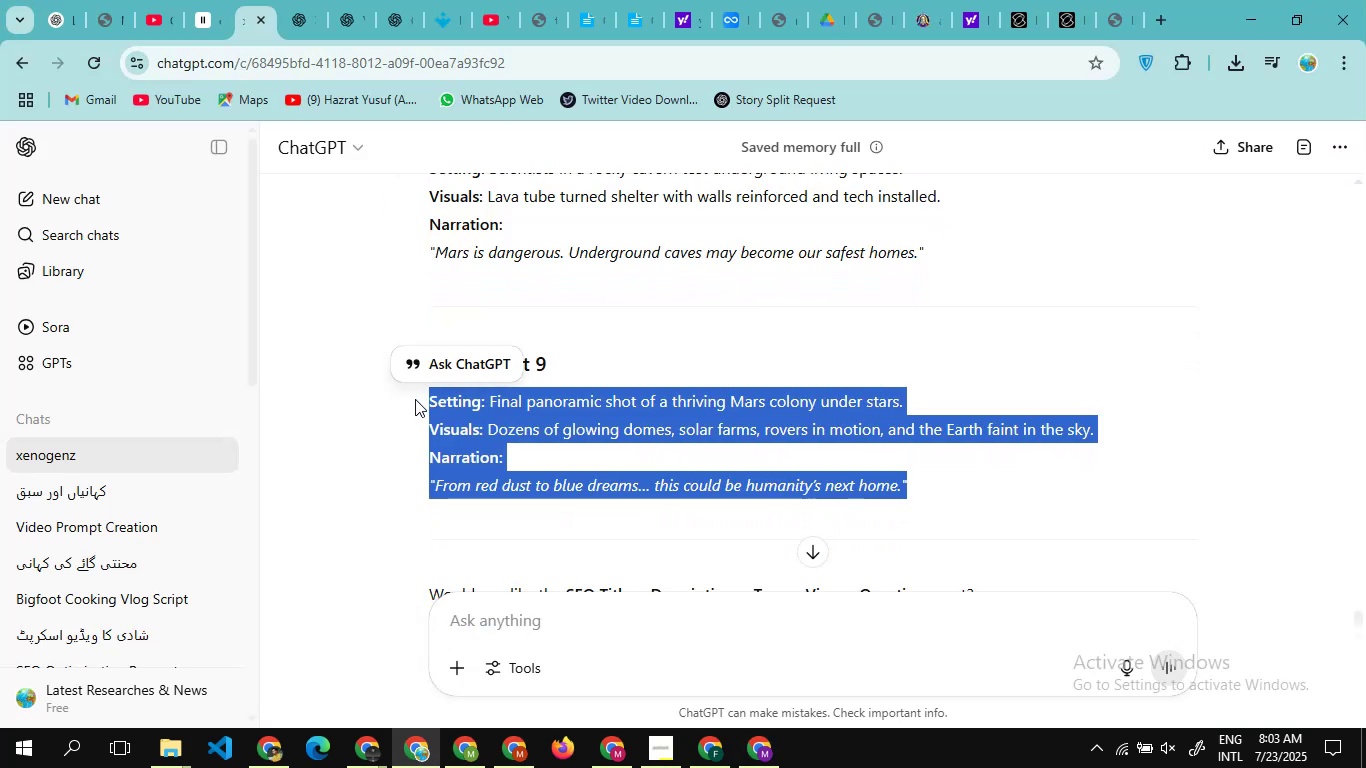 
key(Control+C)
 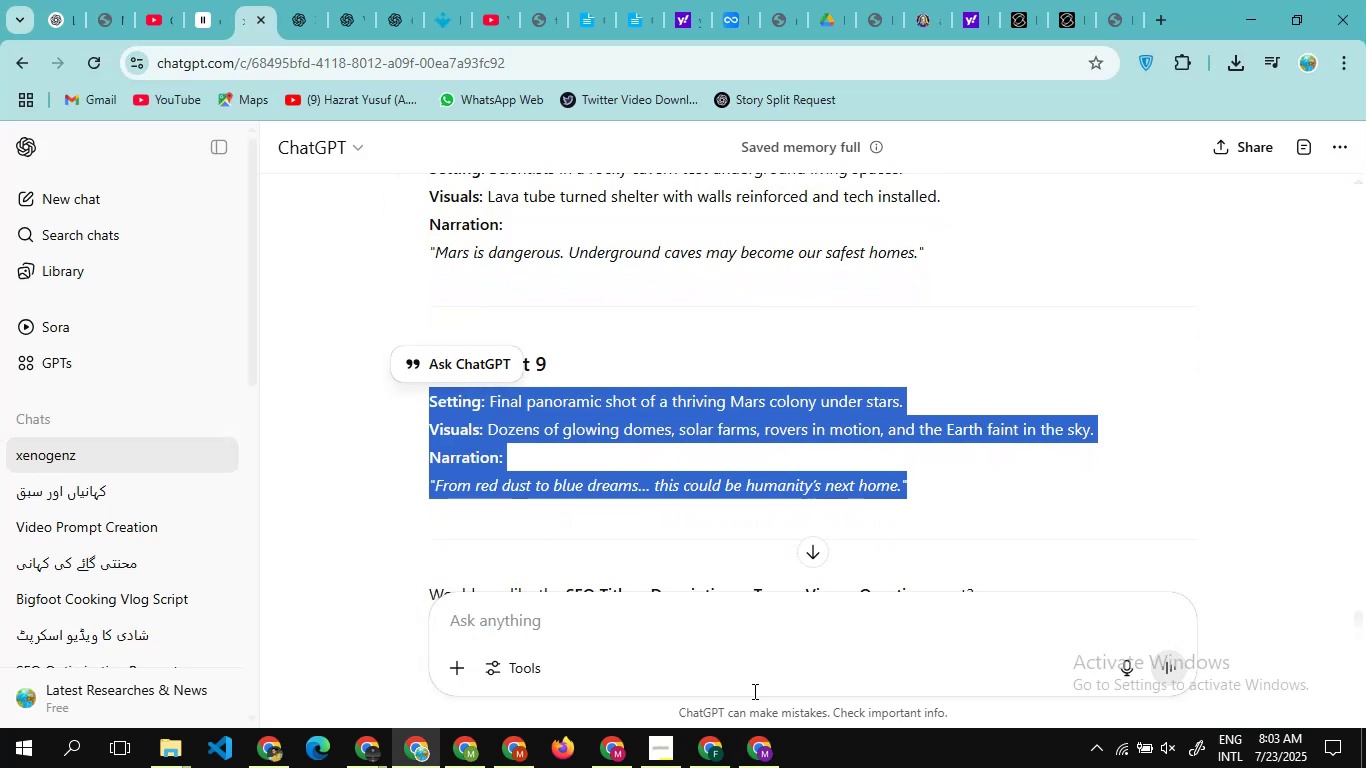 
left_click([768, 740])
 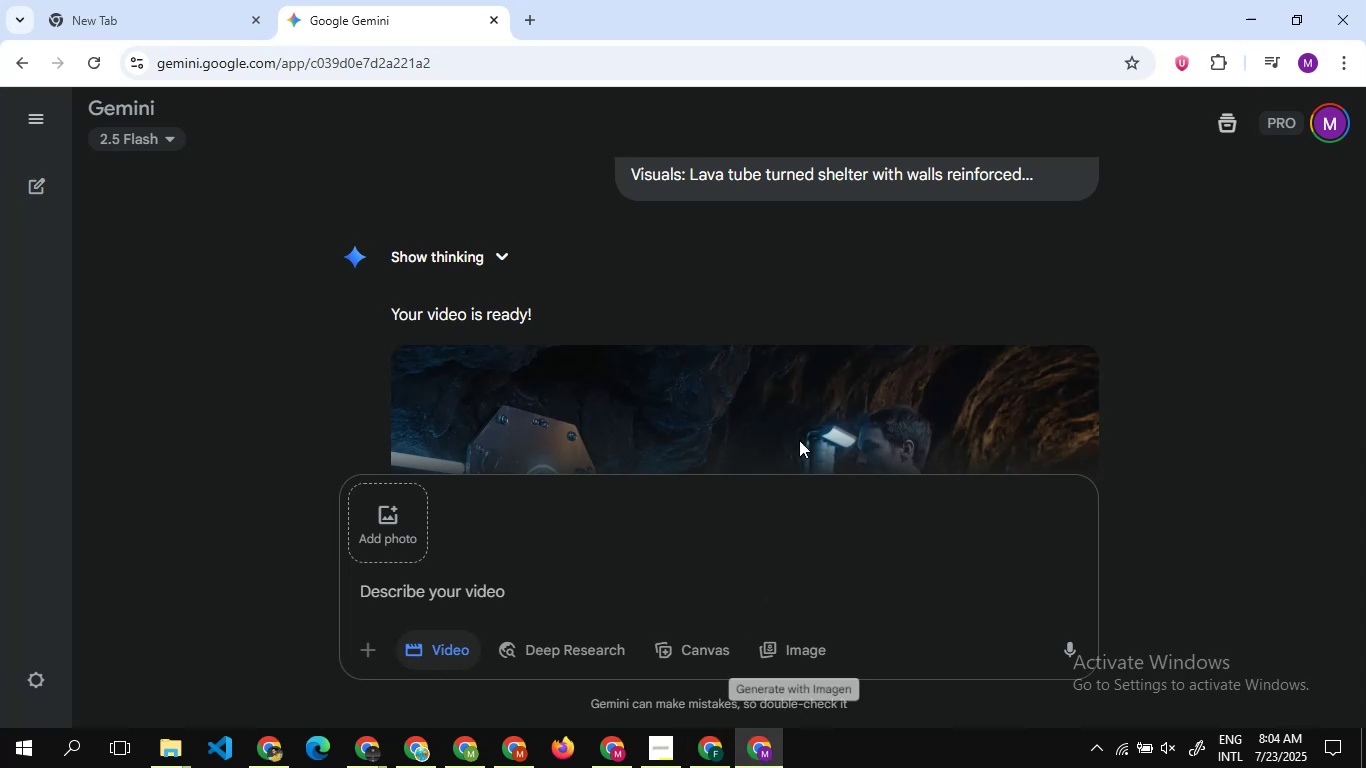 
scroll: coordinate [812, 368], scroll_direction: down, amount: 13.0
 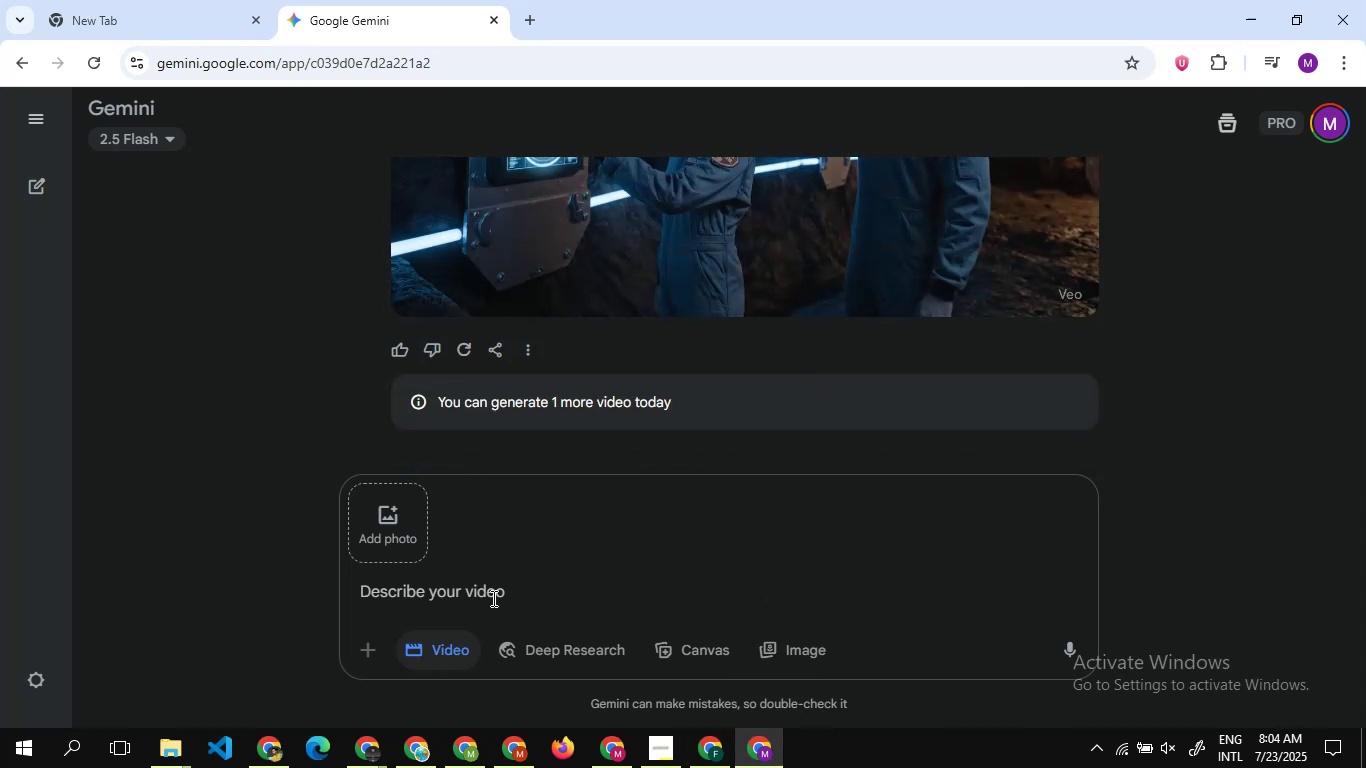 
left_click([492, 598])
 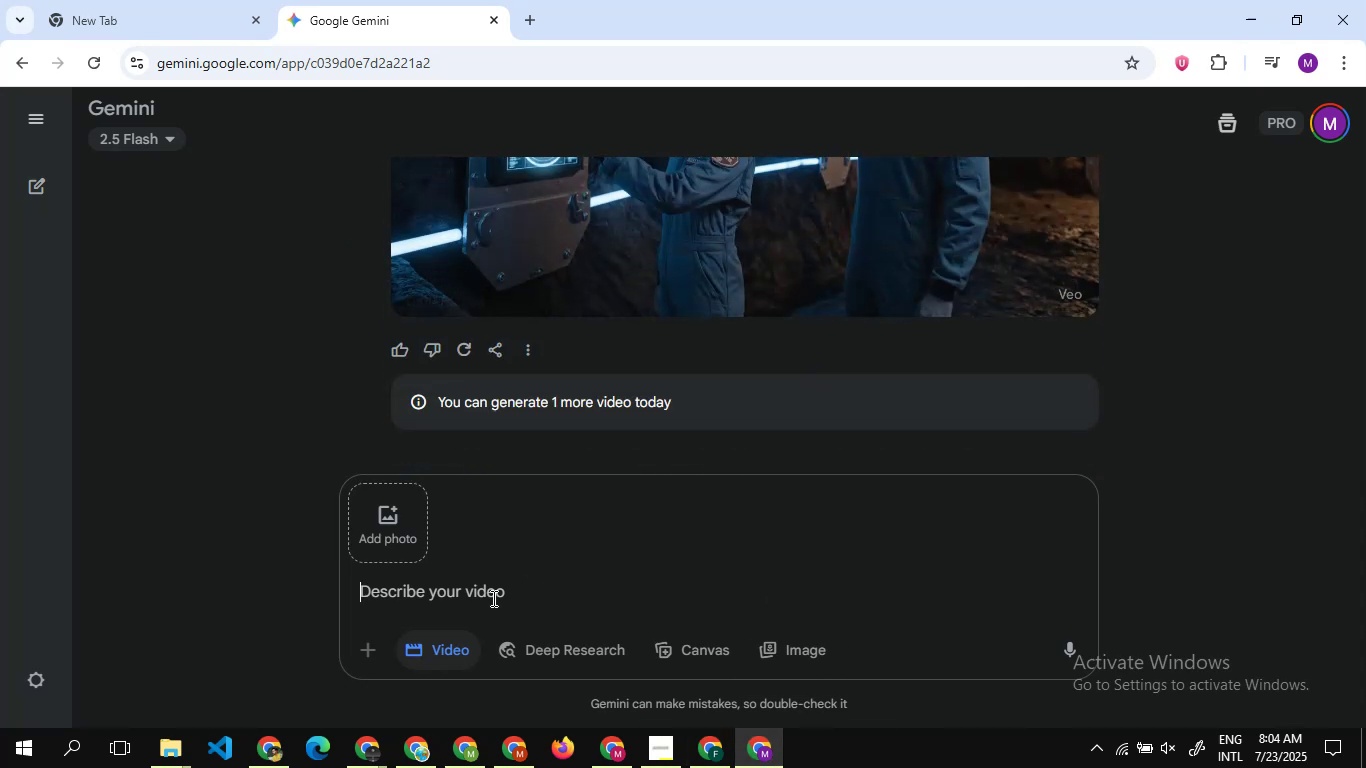 
key(Control+V)
 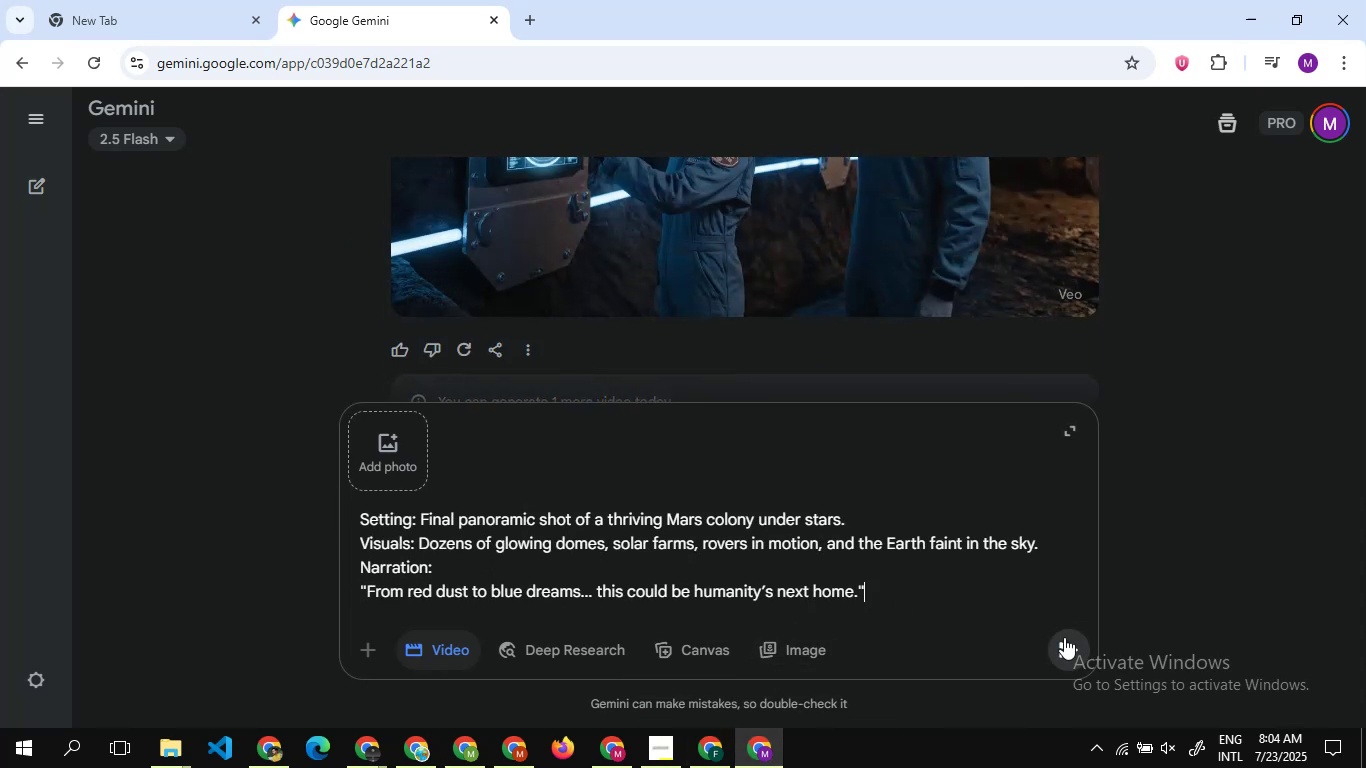 
left_click([1064, 642])
 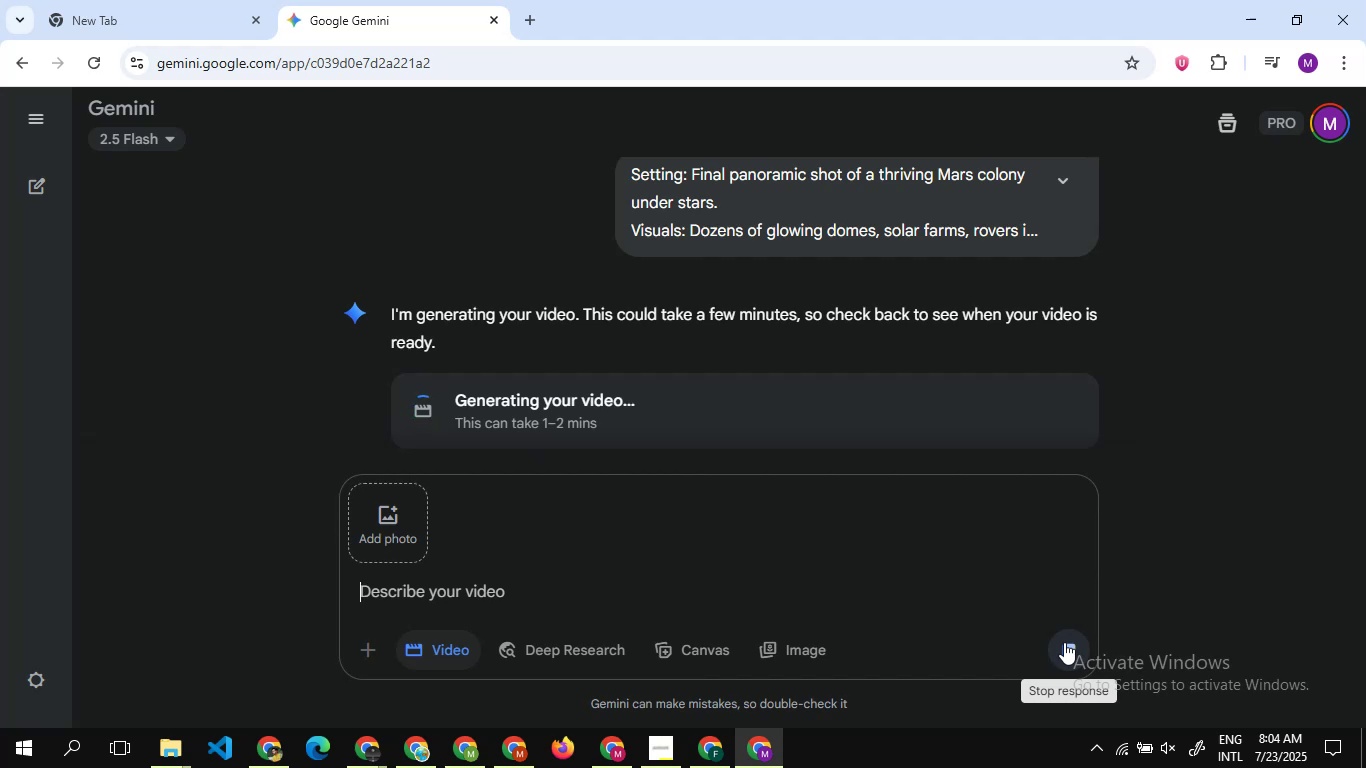 
wait(53.99)
 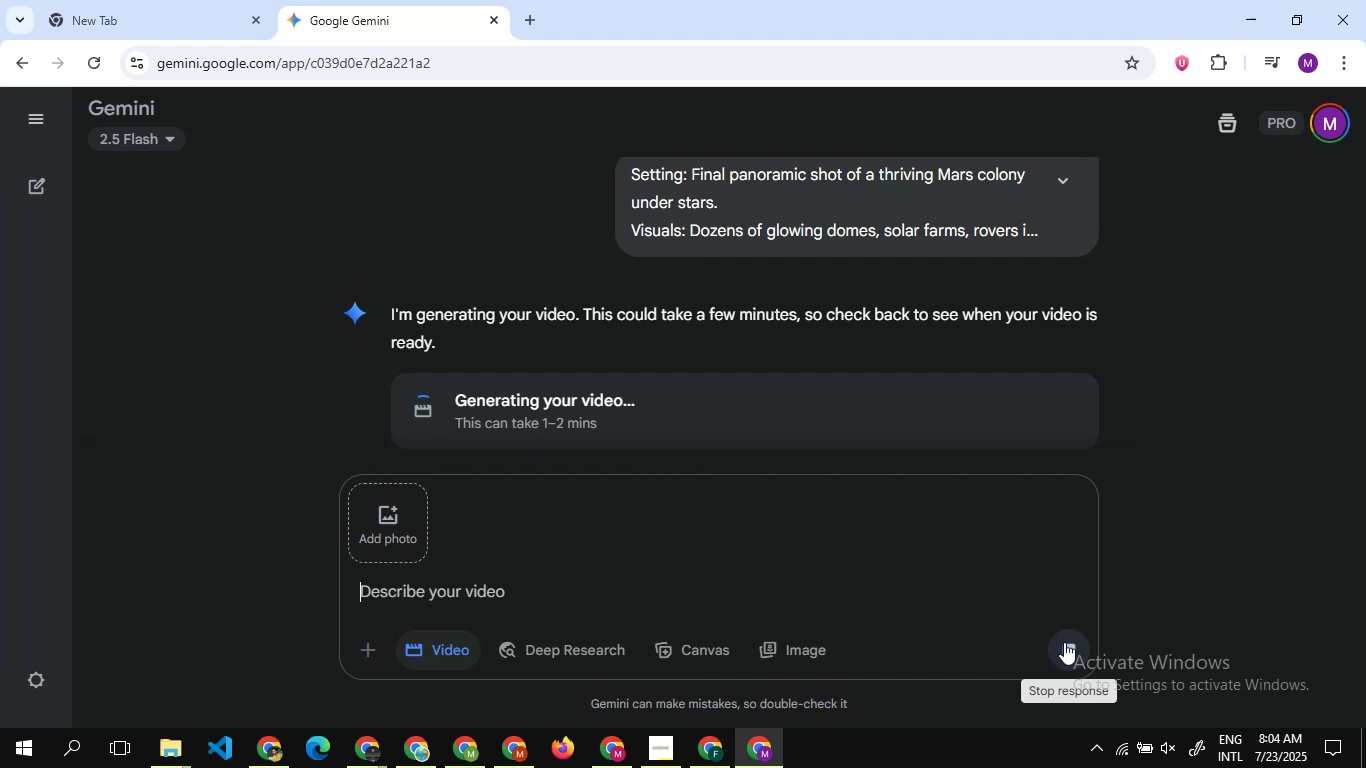 
scroll: coordinate [809, 326], scroll_direction: up, amount: 3.0
 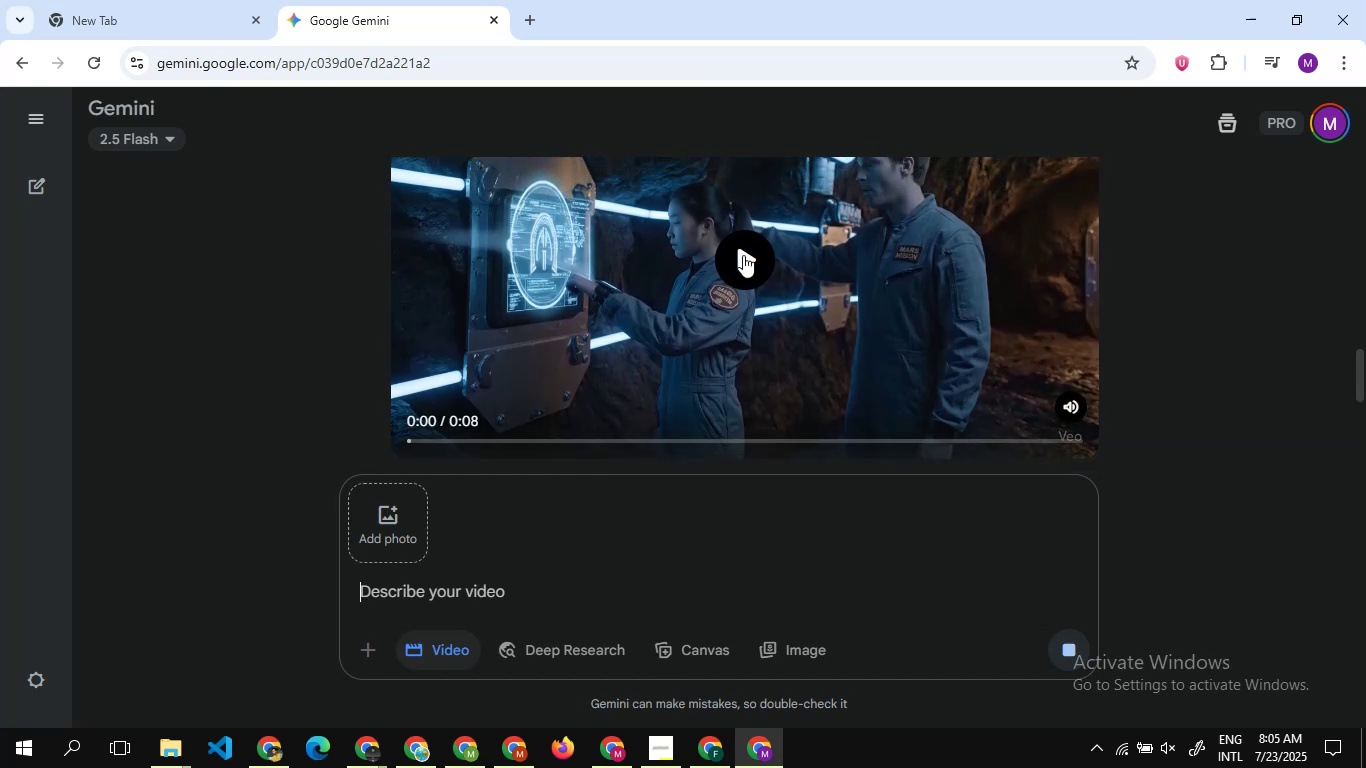 
left_click([743, 255])
 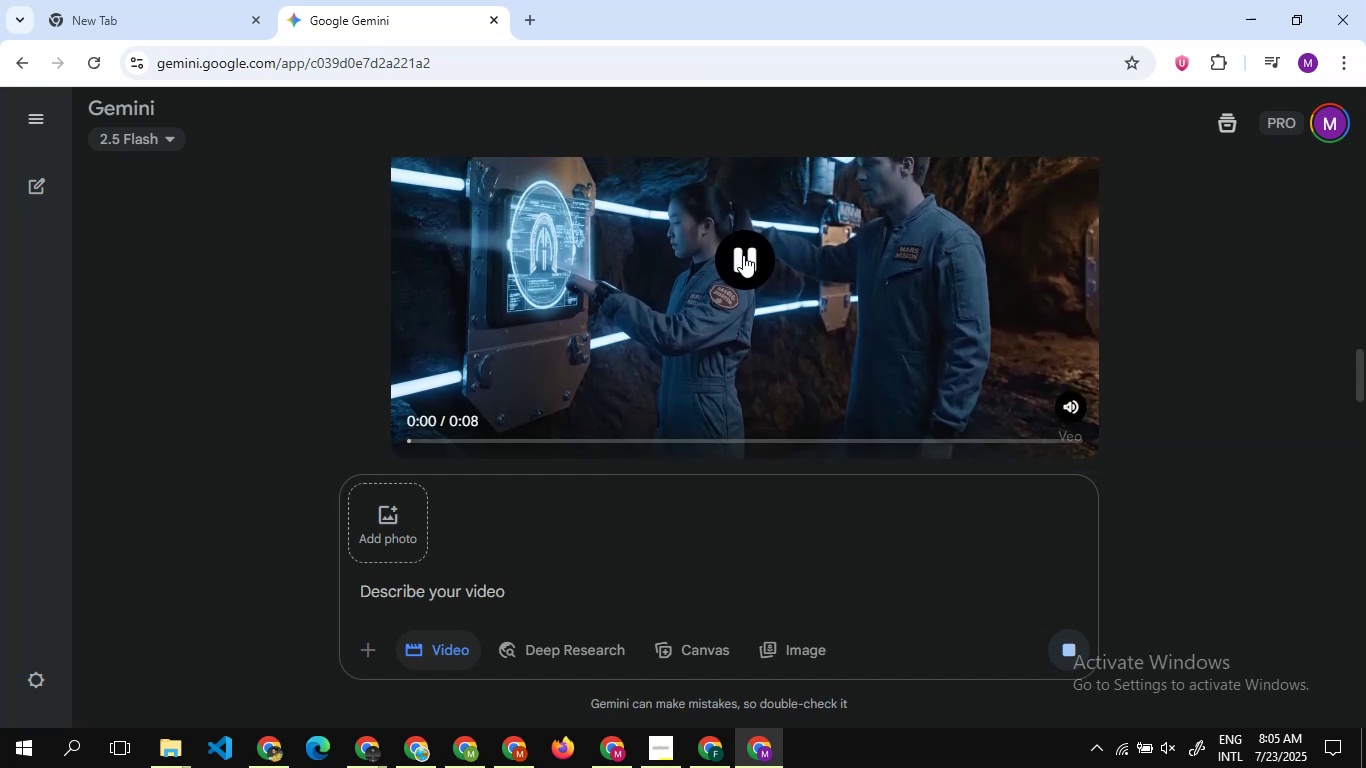 
scroll: coordinate [743, 255], scroll_direction: none, amount: 0.0
 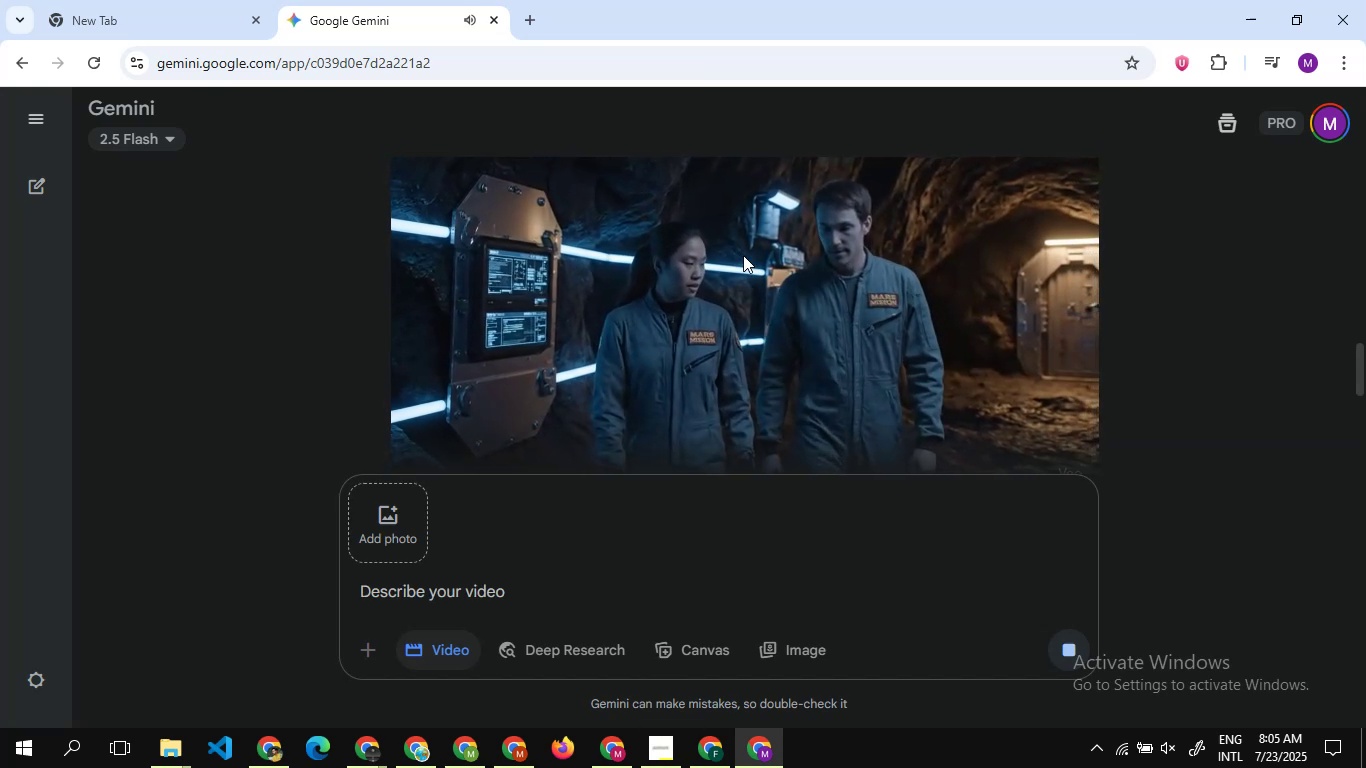 
scroll: coordinate [743, 255], scroll_direction: up, amount: 1.0
 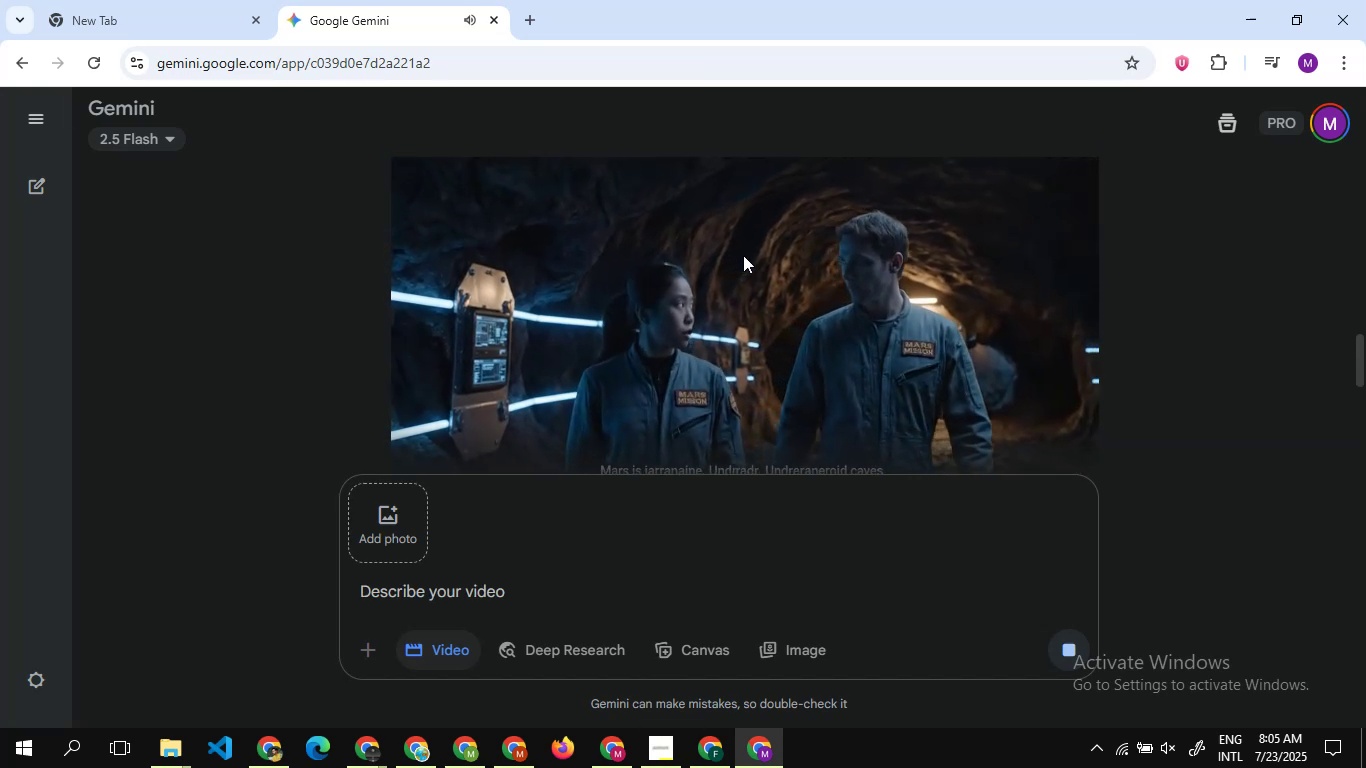 
scroll: coordinate [743, 255], scroll_direction: none, amount: 0.0
 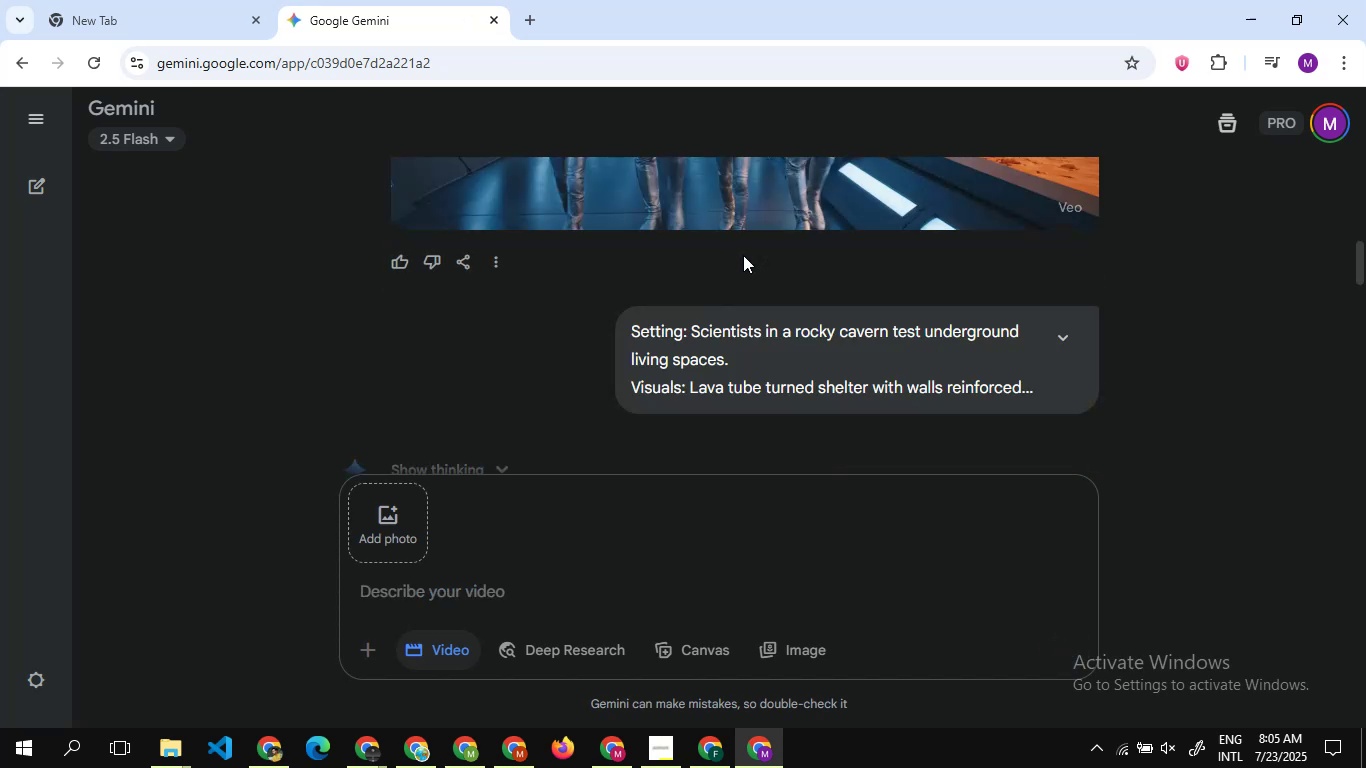 
wait(6.14)
 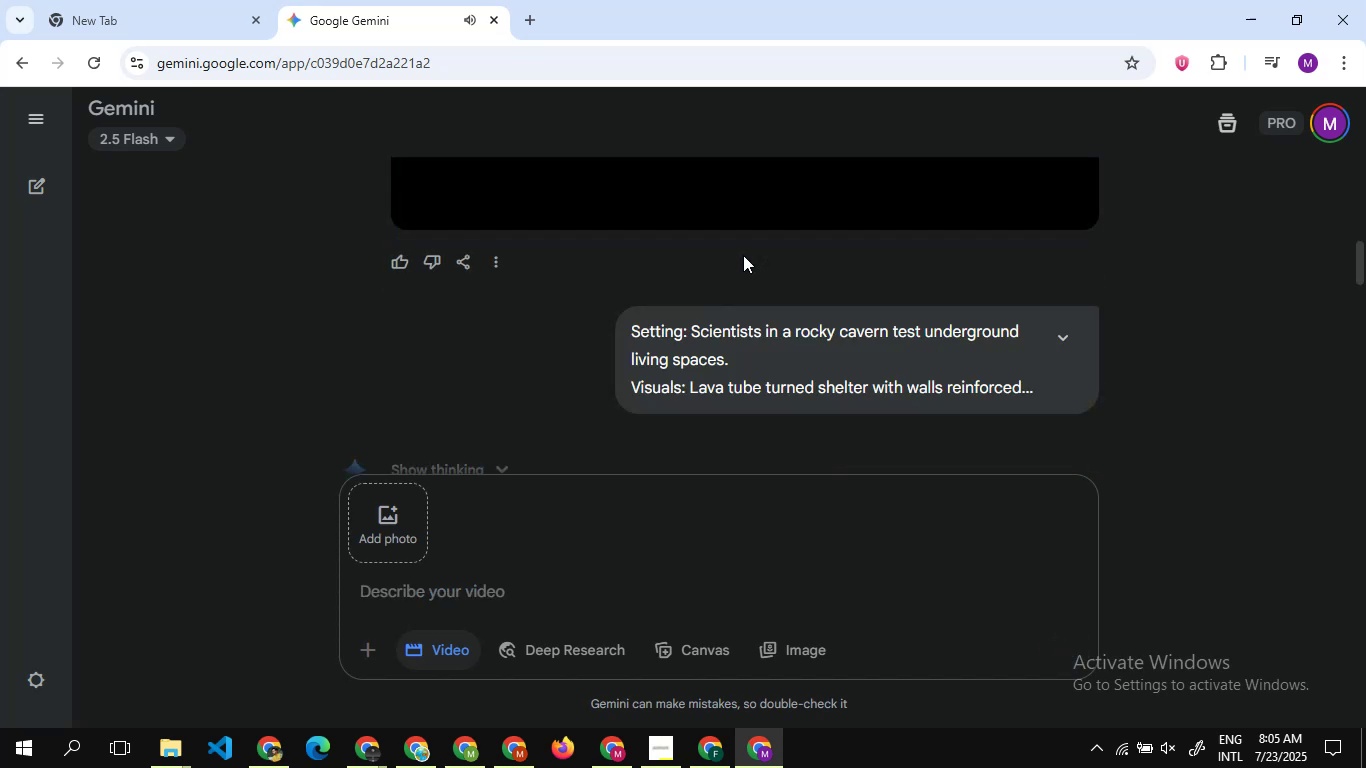 
scroll: coordinate [743, 255], scroll_direction: down, amount: 13.0
 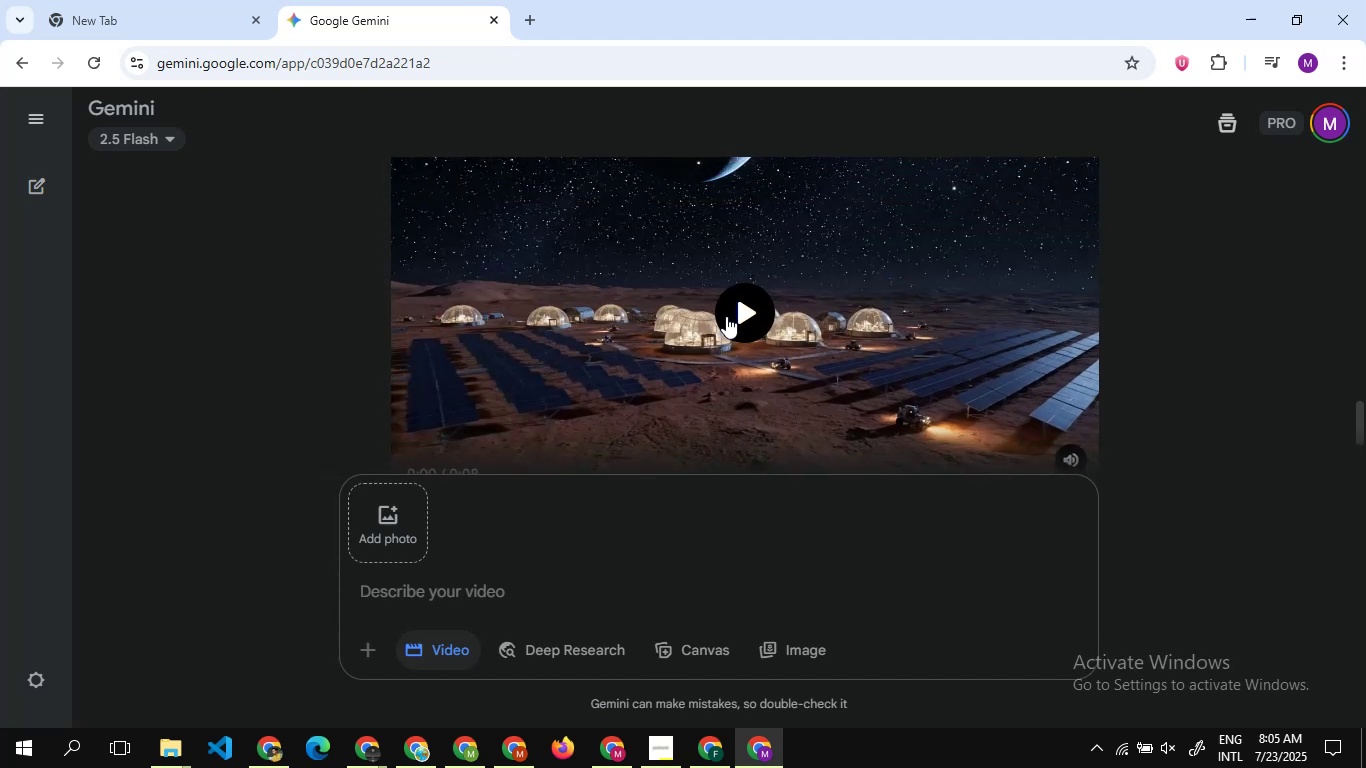 
left_click([726, 316])
 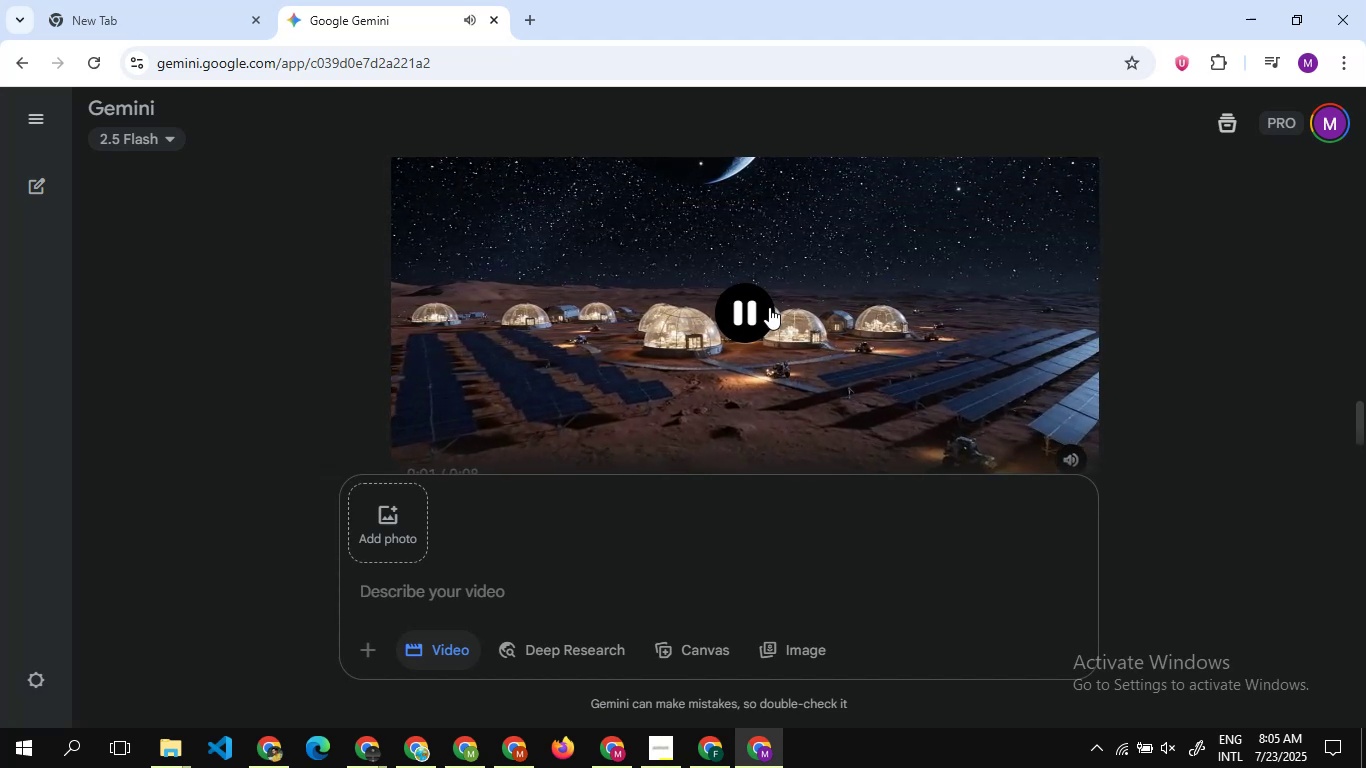 
left_click([769, 307])
 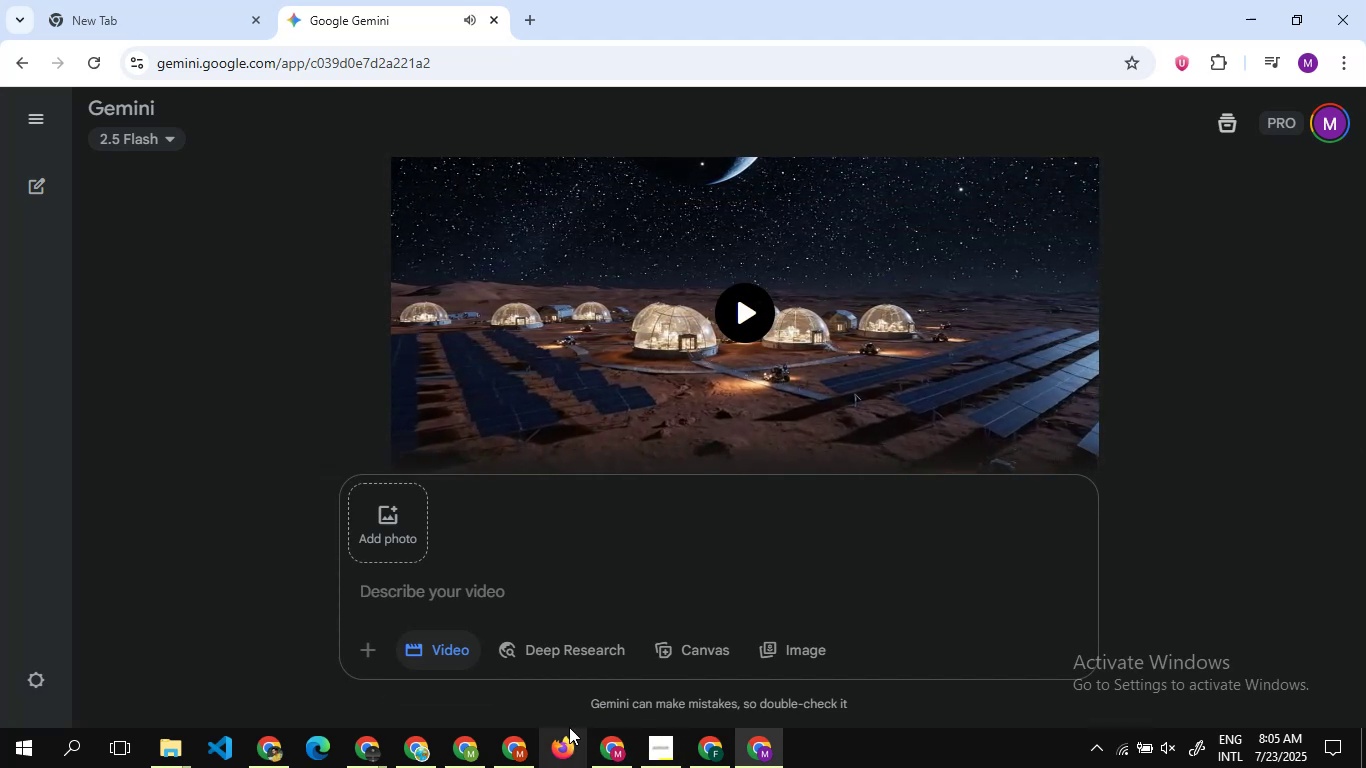 
left_click([608, 730])
 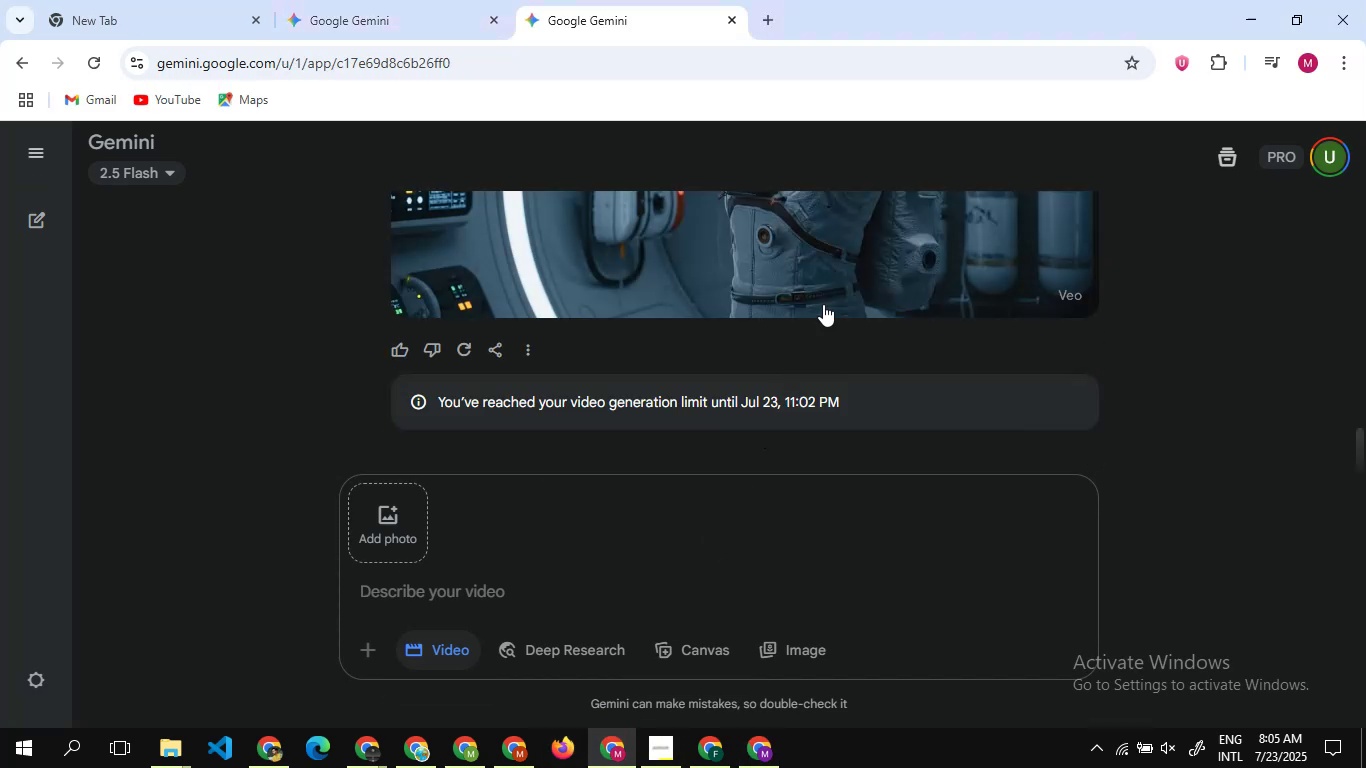 
scroll: coordinate [831, 292], scroll_direction: up, amount: 18.0
 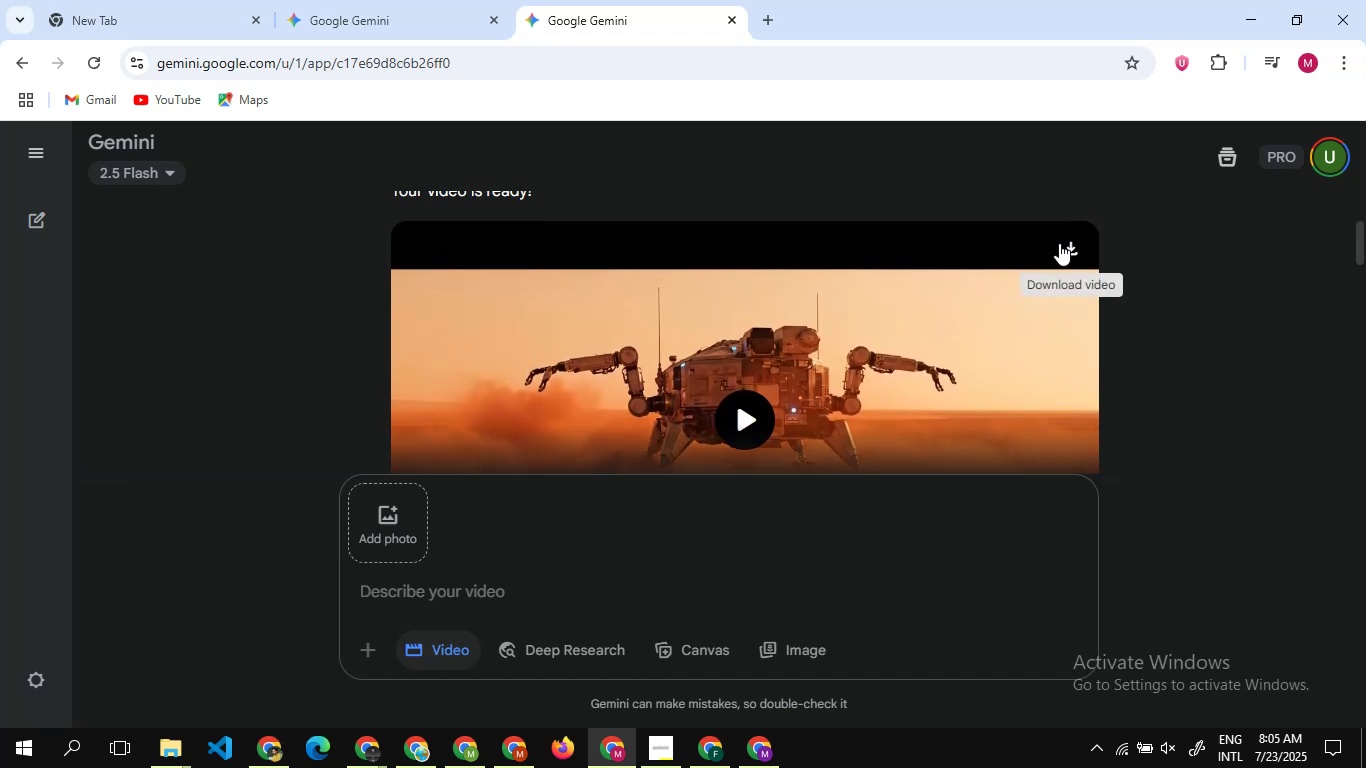 
left_click([1059, 243])
 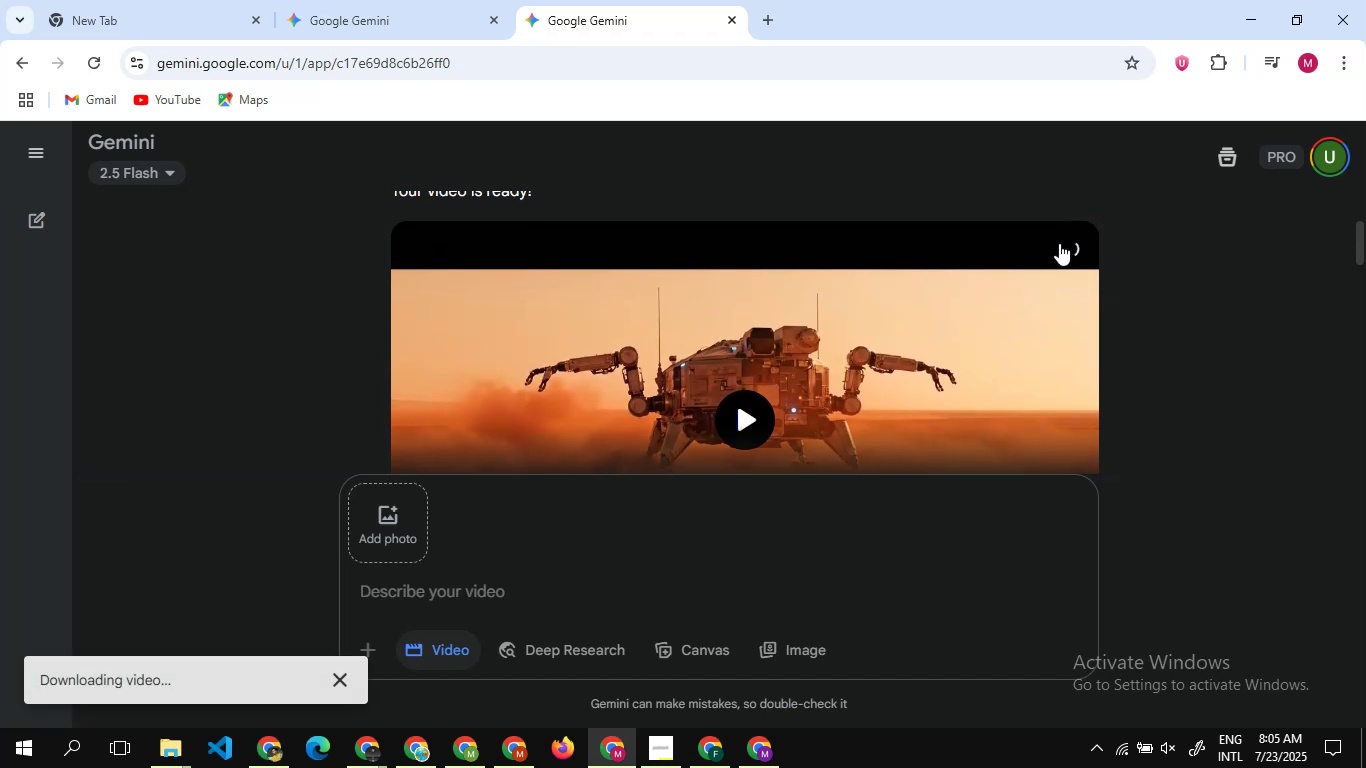 
left_click([1059, 243])
 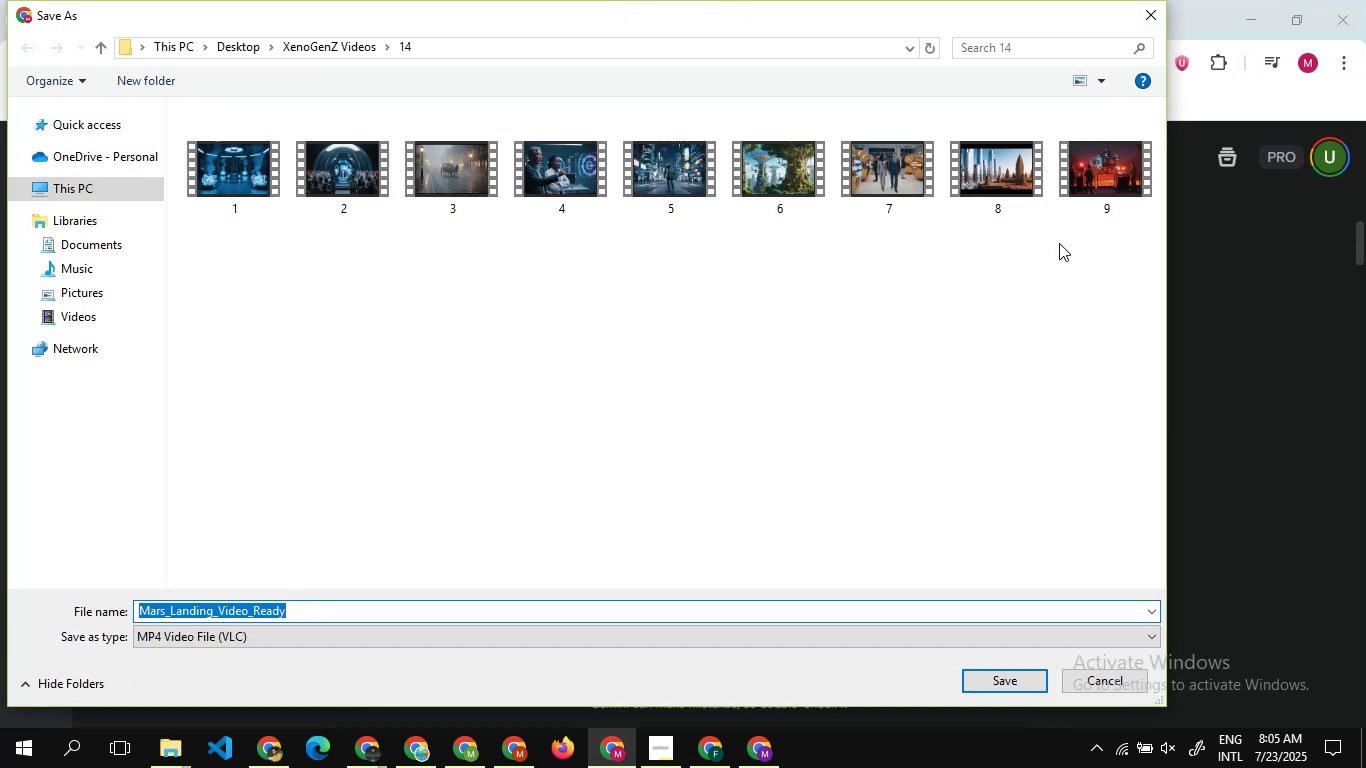 
wait(6.43)
 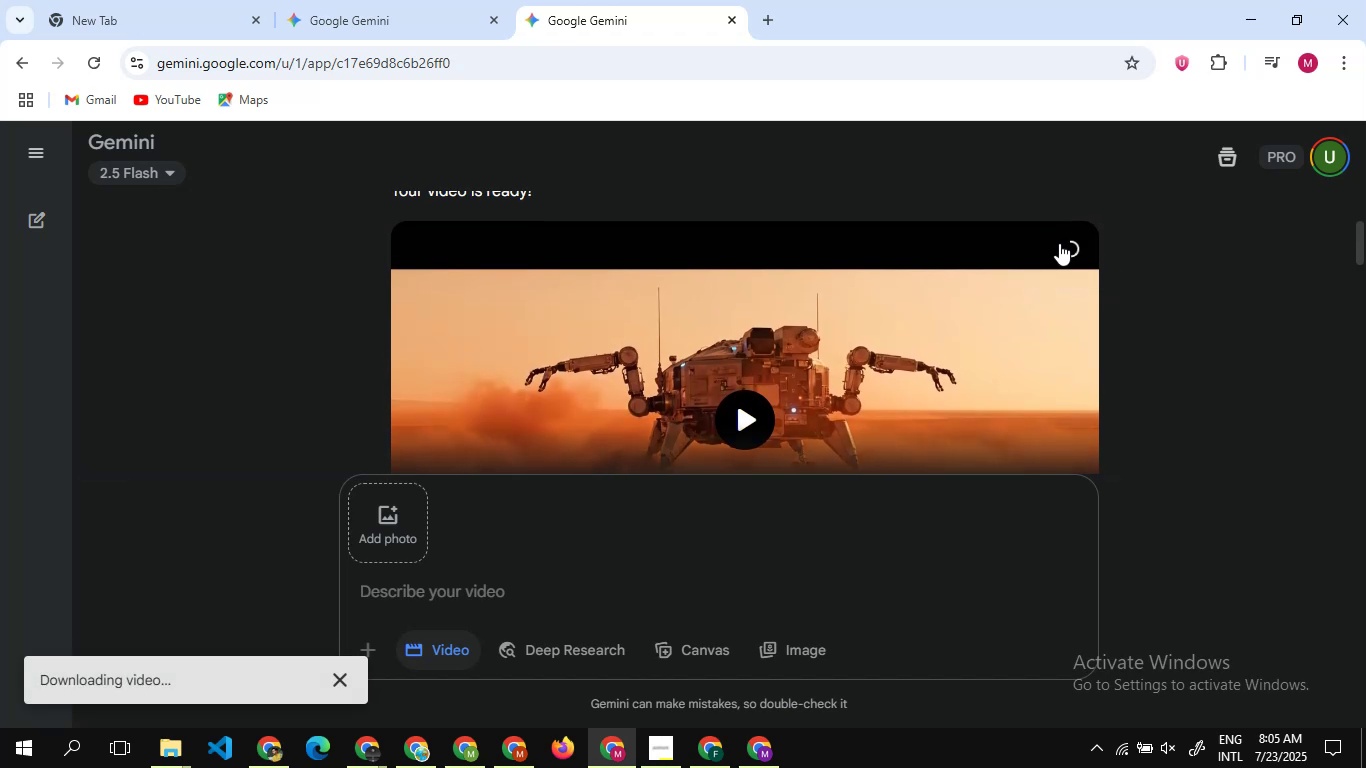 
left_click_drag(start_coordinate=[1059, 243], to_coordinate=[903, 197])
 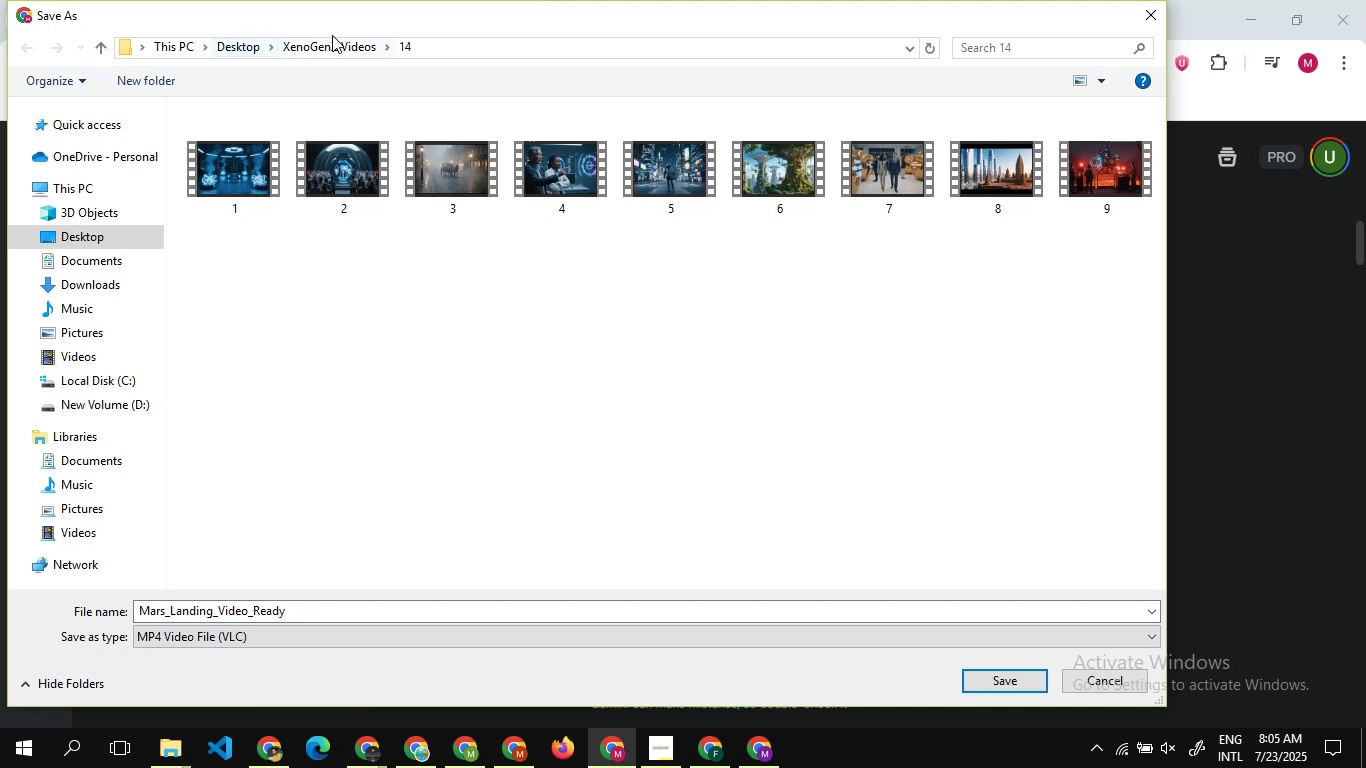 
left_click([342, 47])
 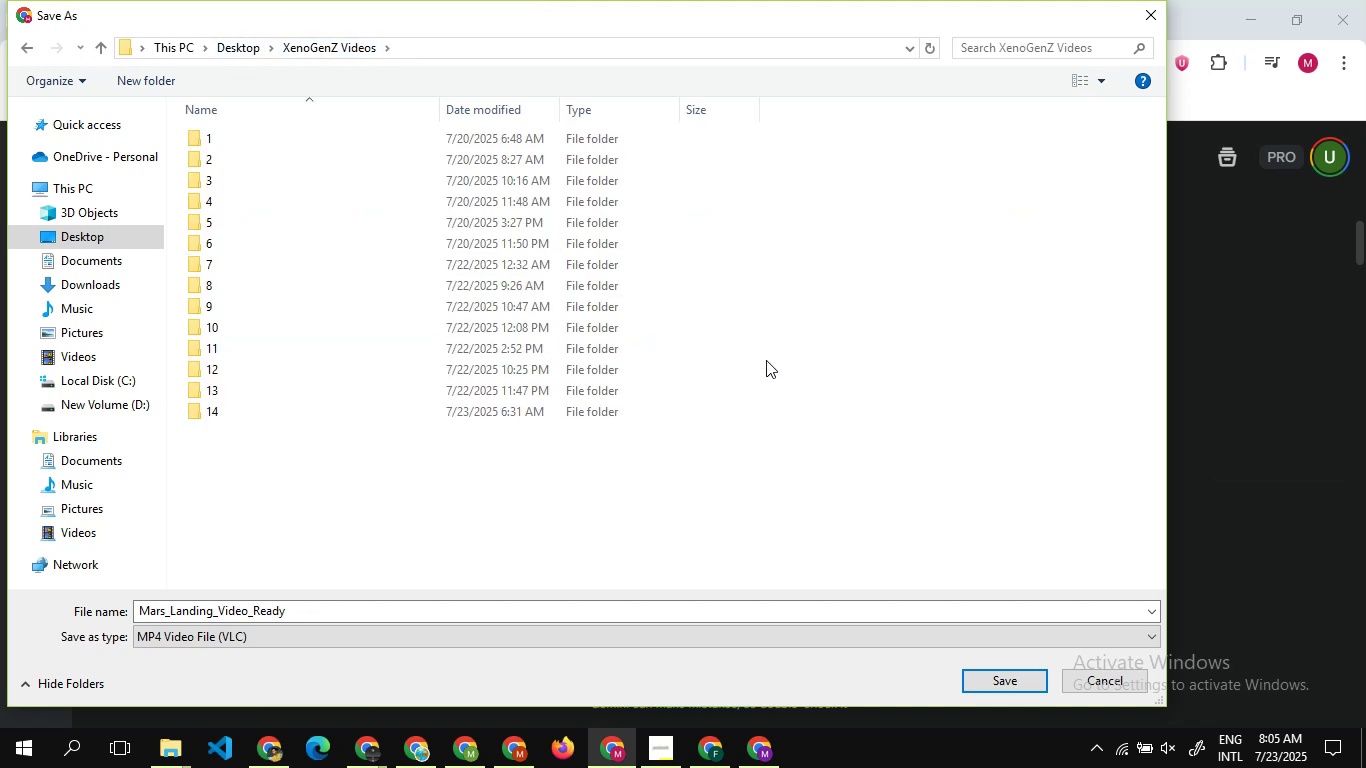 
right_click([766, 360])
 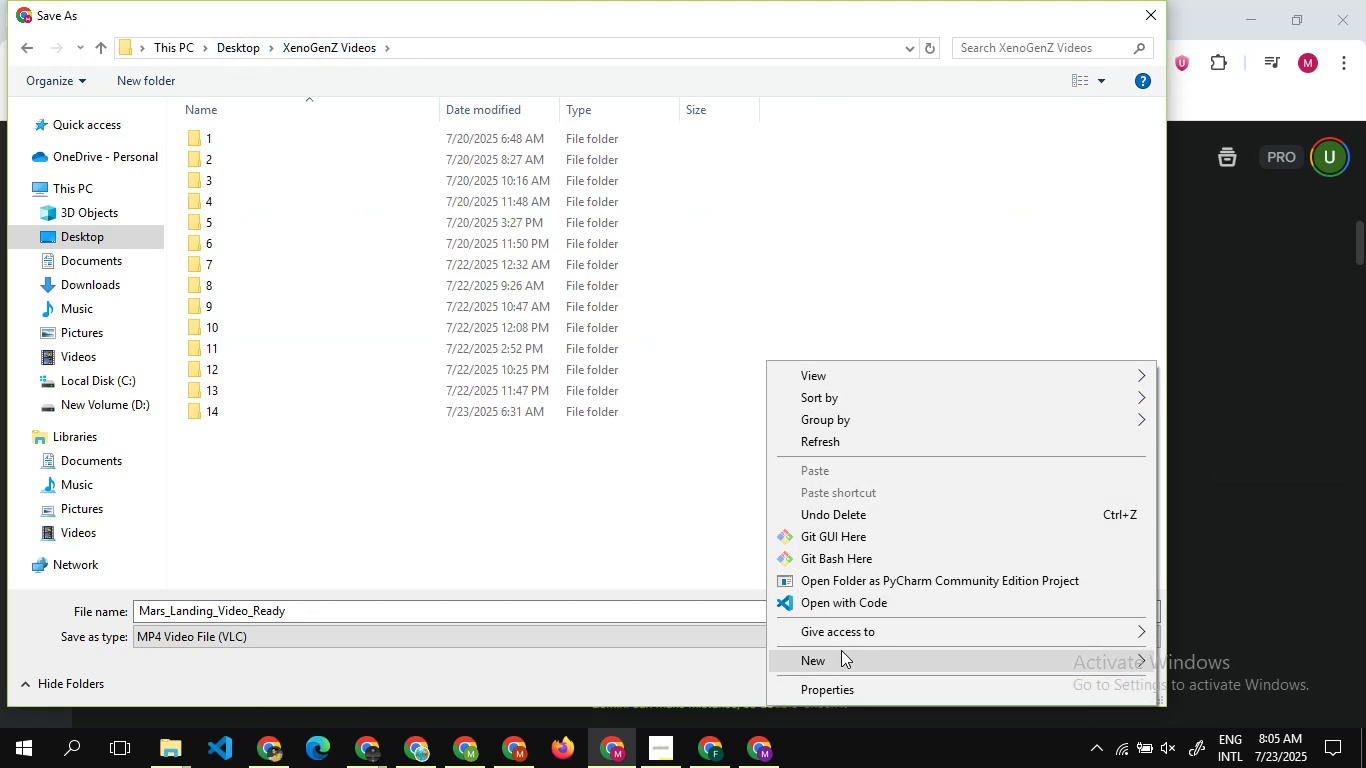 
left_click([841, 661])
 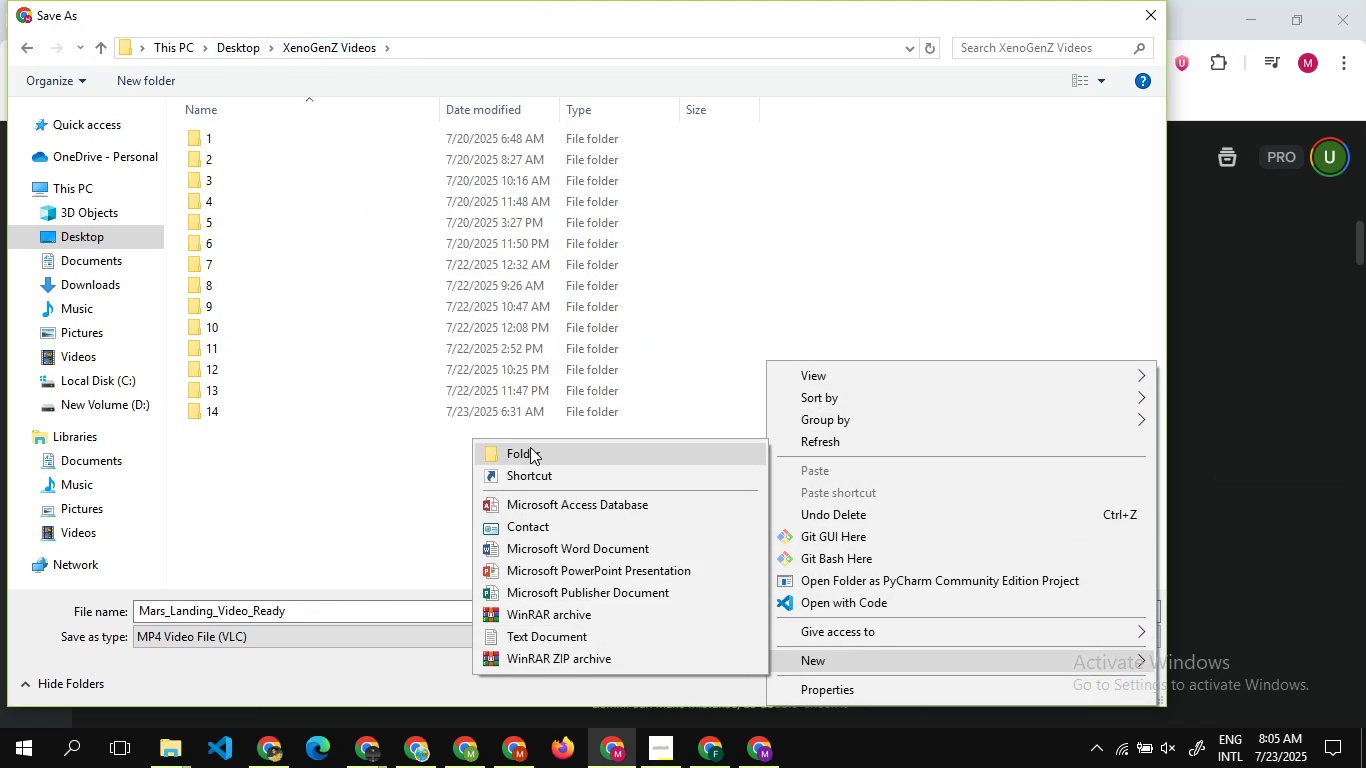 
left_click([530, 450])
 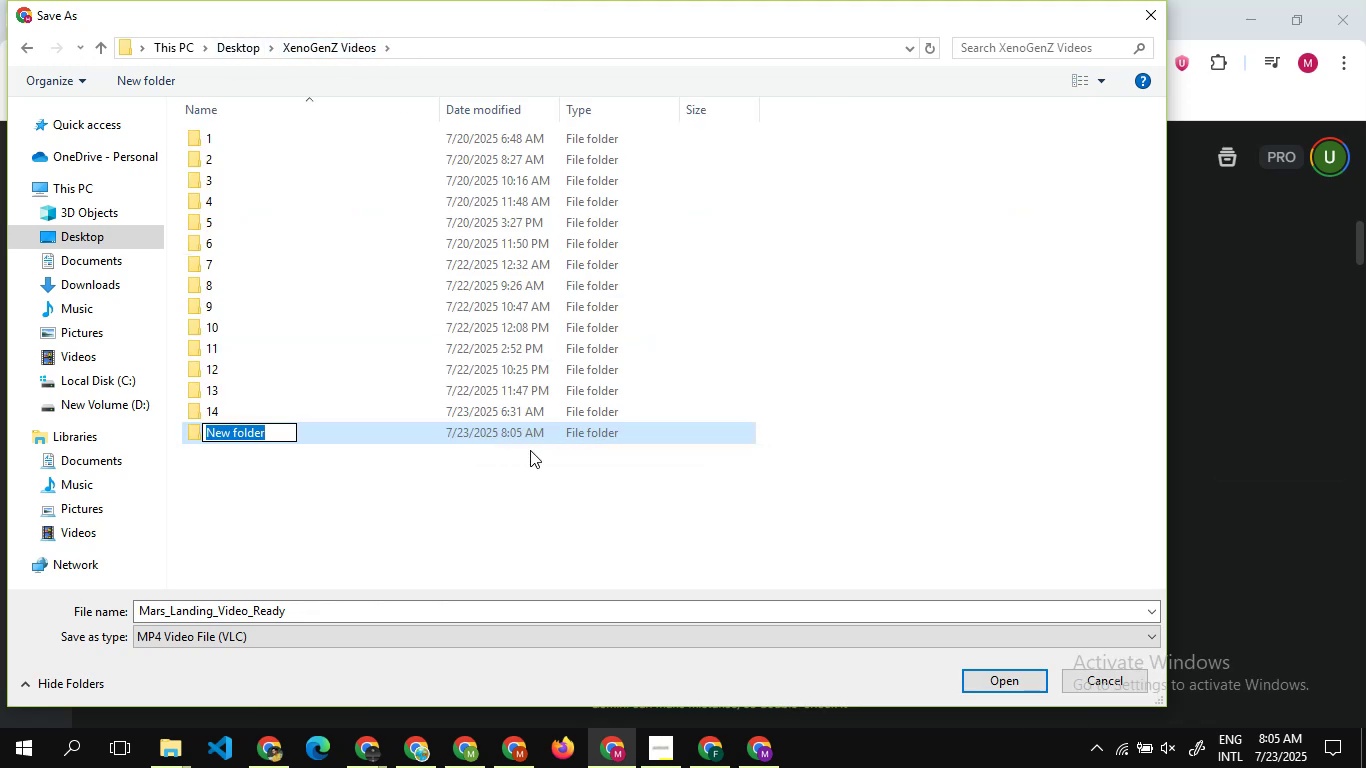 
type(15)
 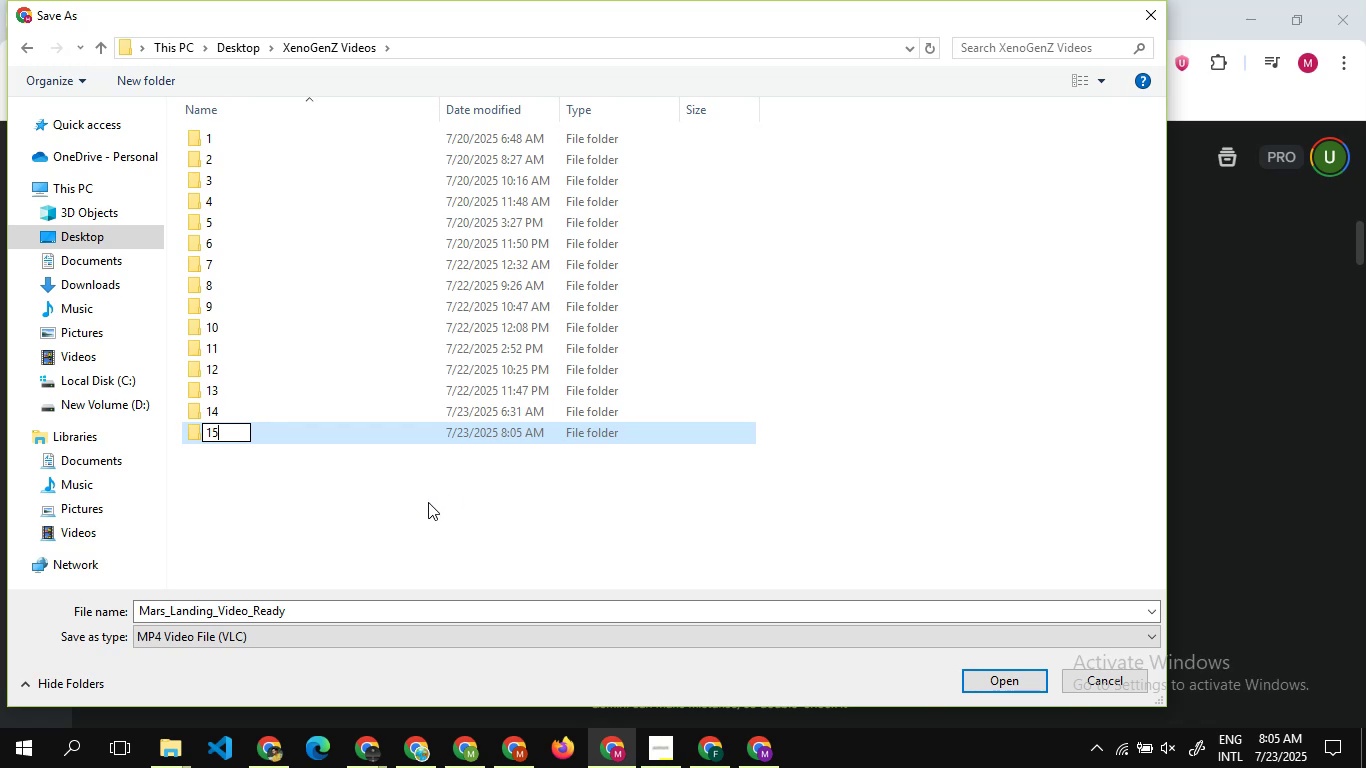 
left_click([428, 502])
 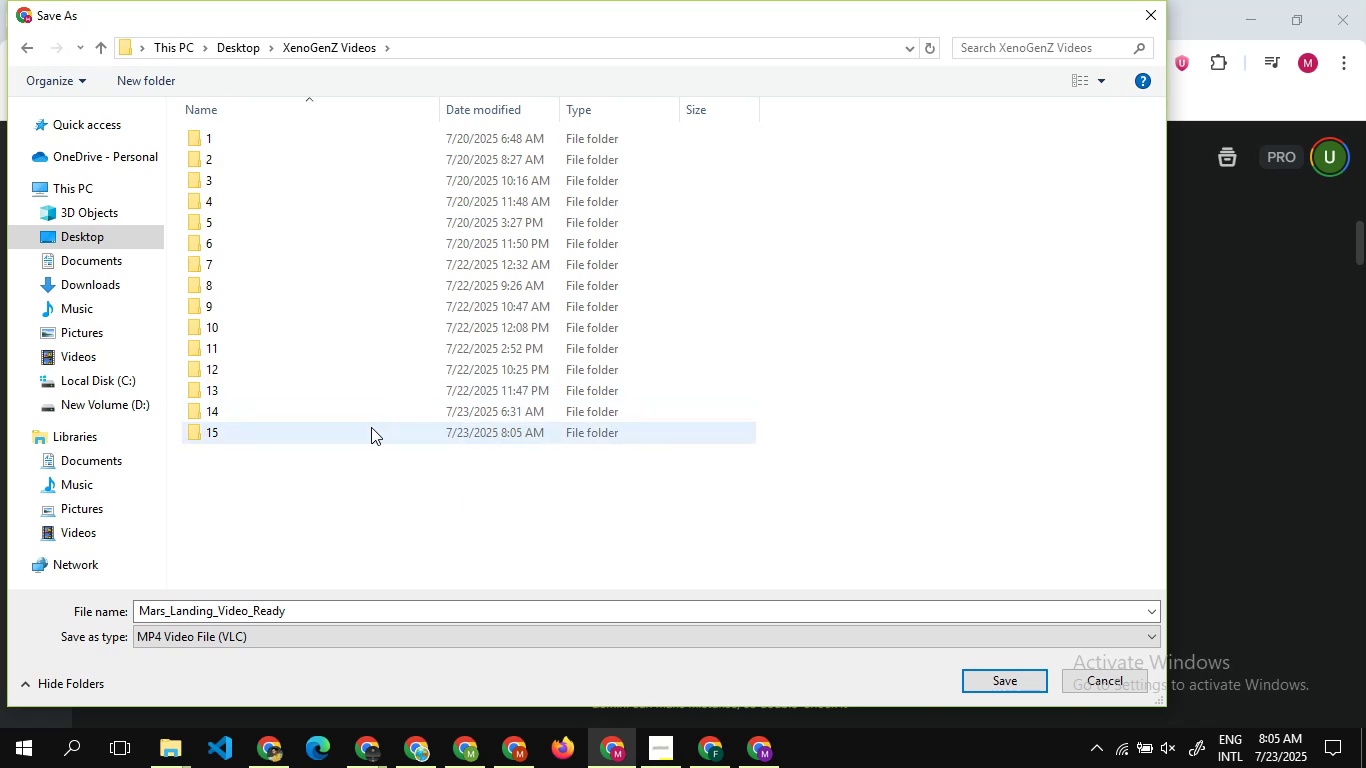 
double_click([371, 427])
 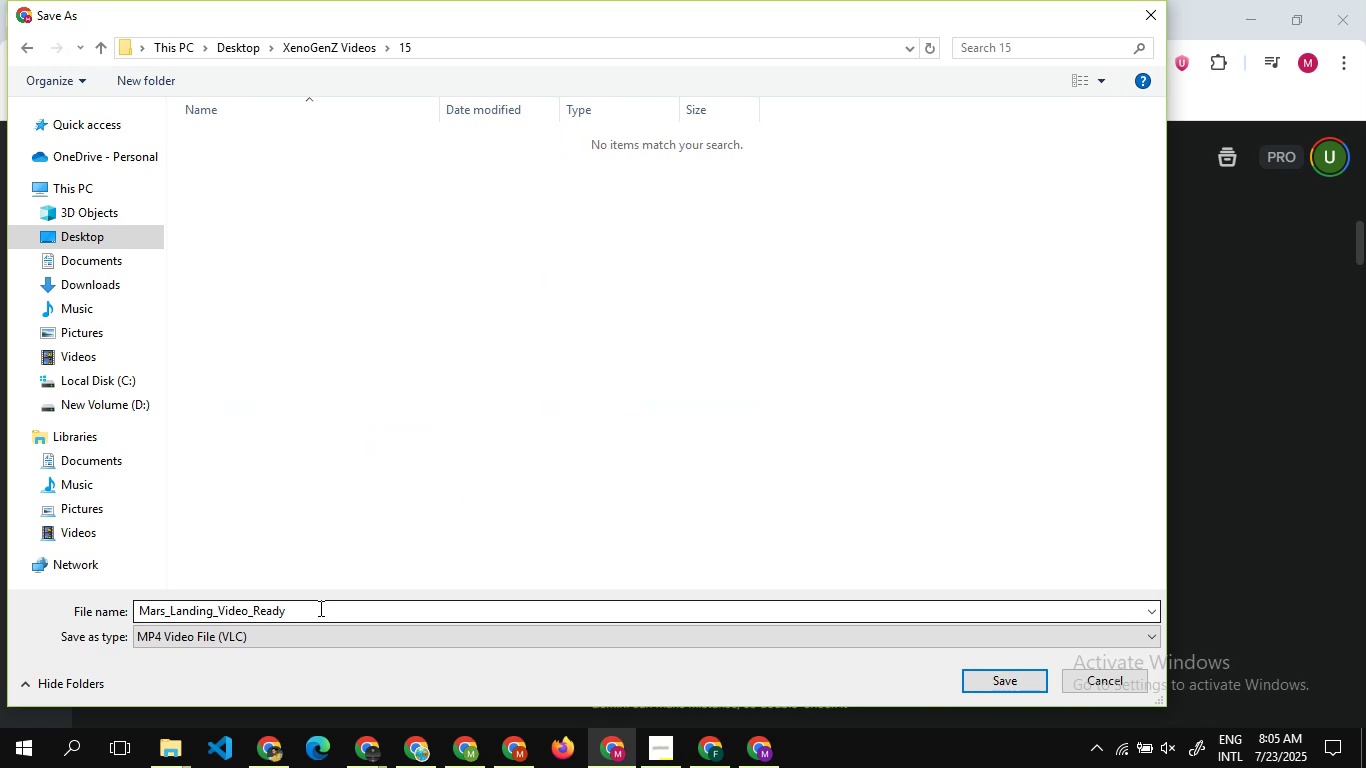 
left_click([320, 607])
 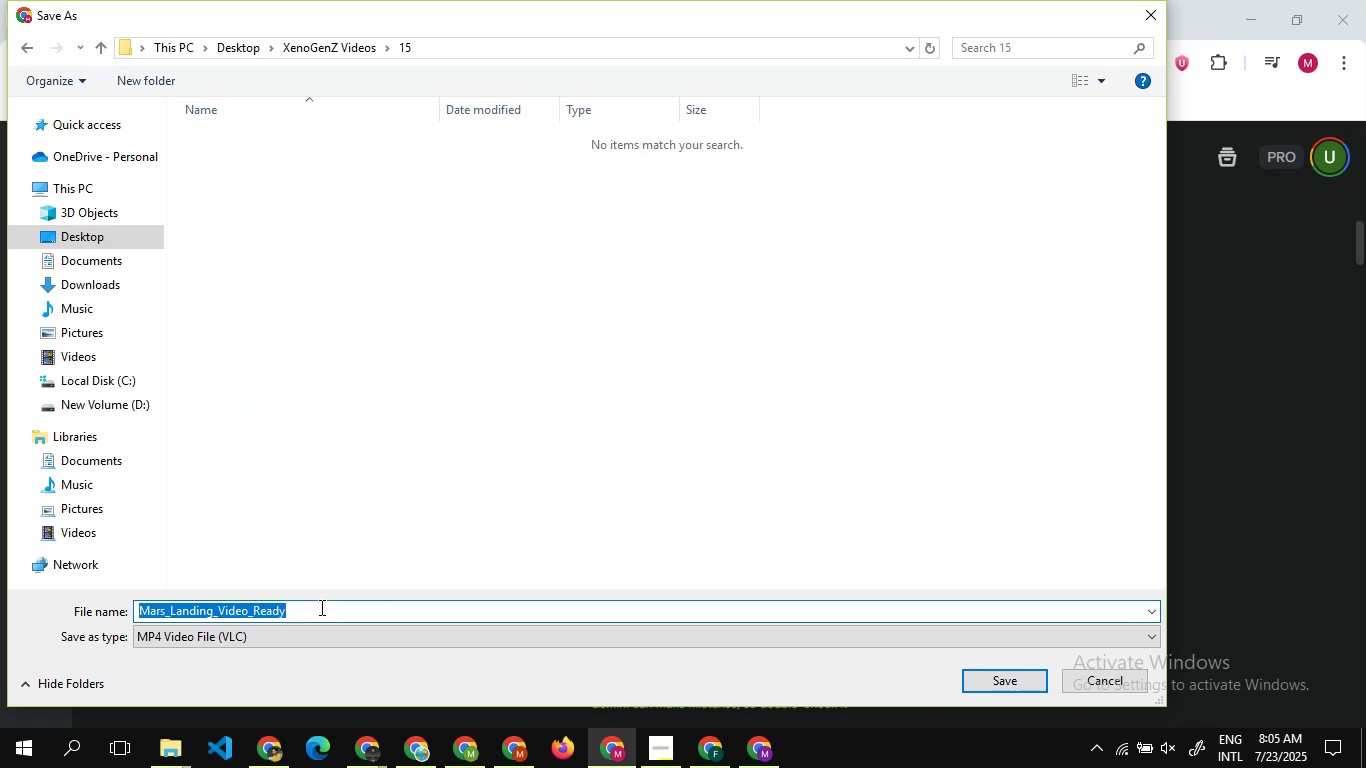 
key(1)
 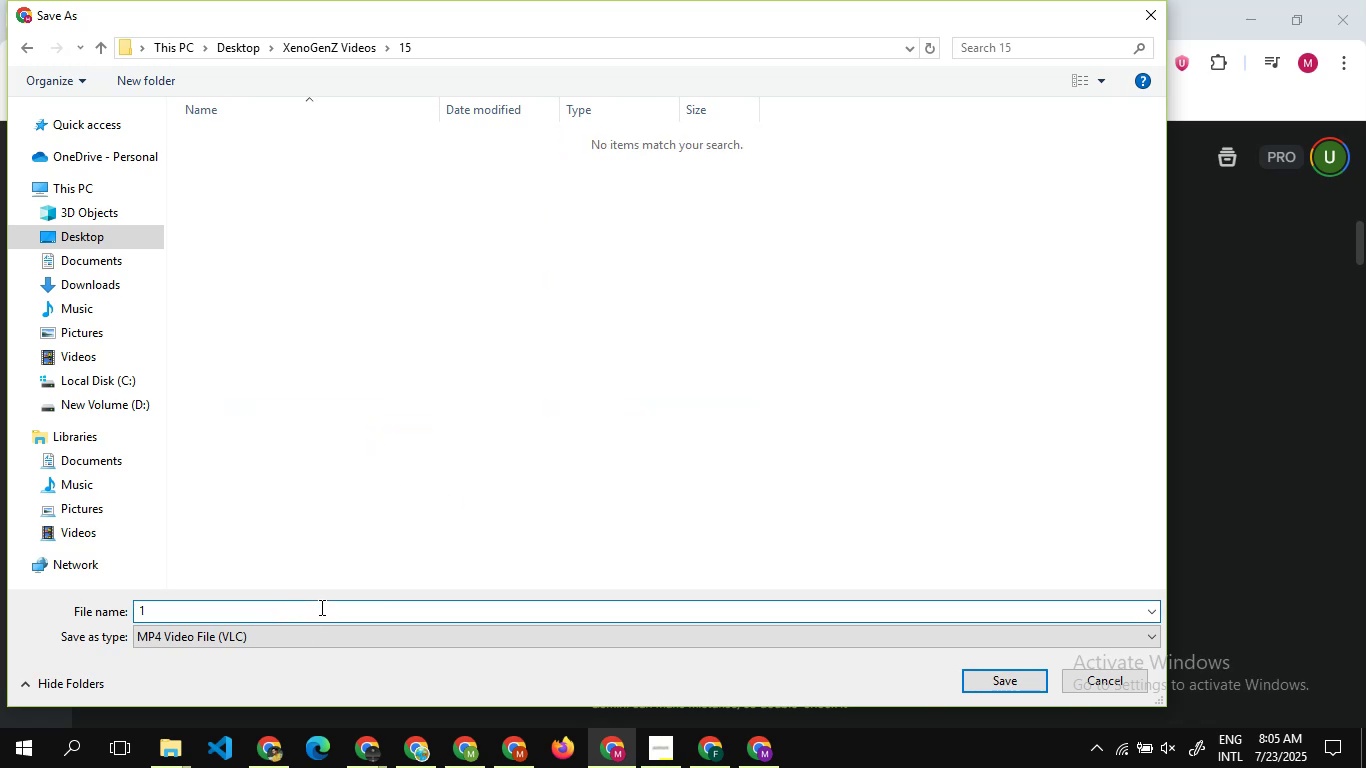 
key(Enter)
 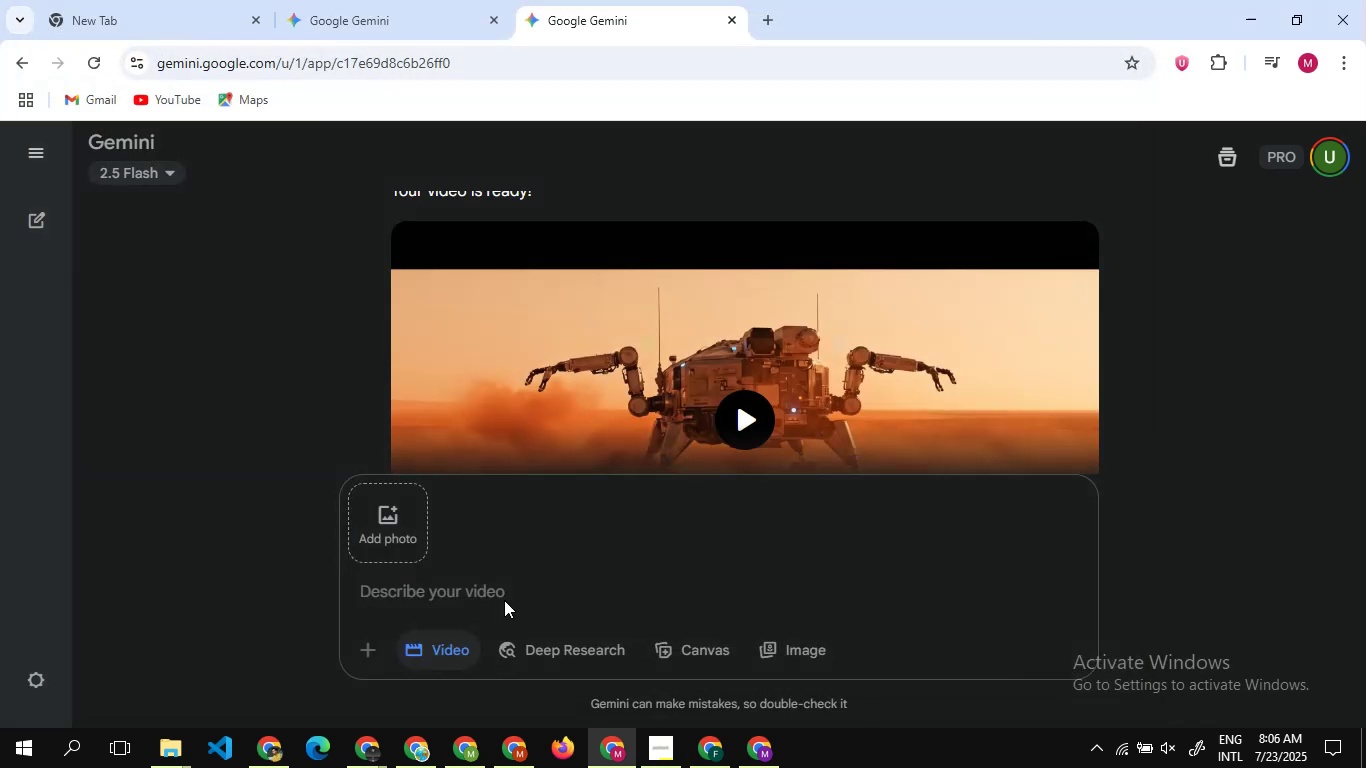 
scroll: coordinate [622, 441], scroll_direction: down, amount: 6.0
 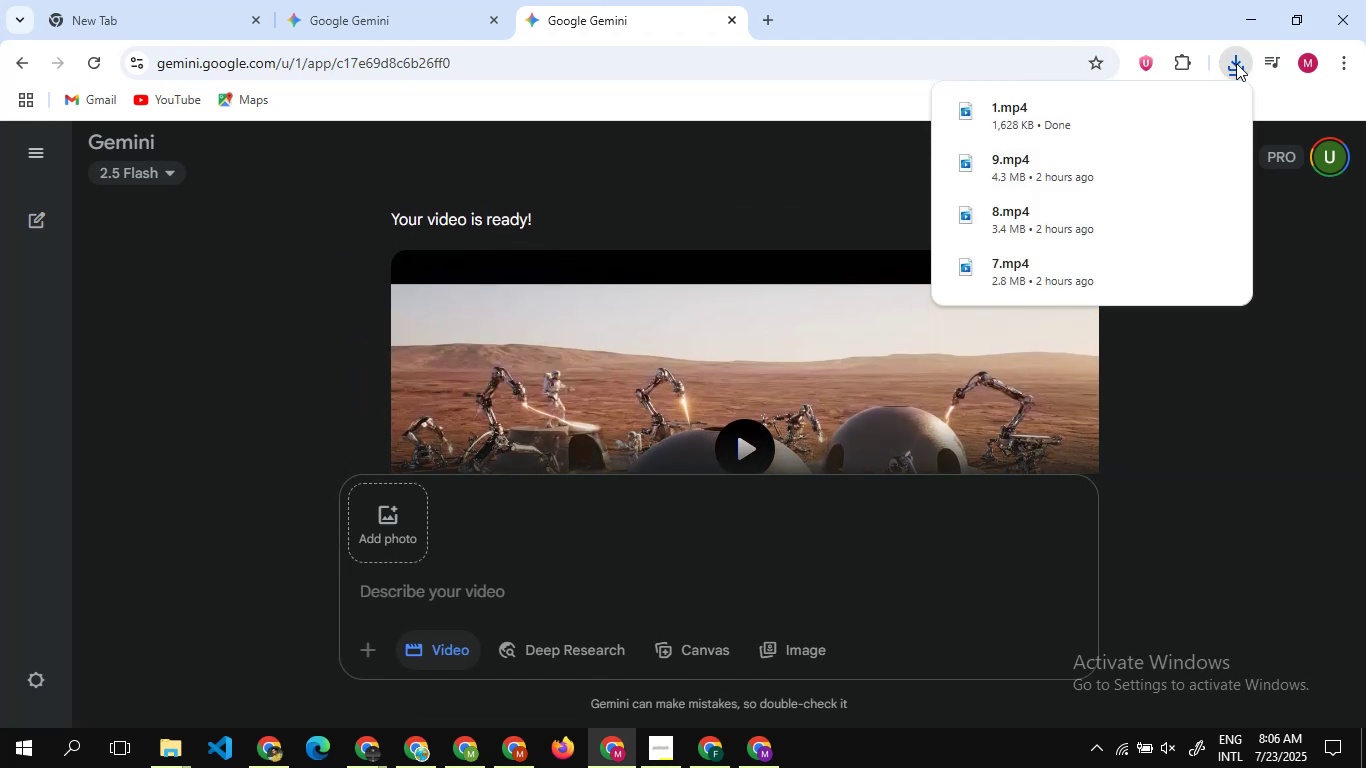 
left_click([1236, 63])
 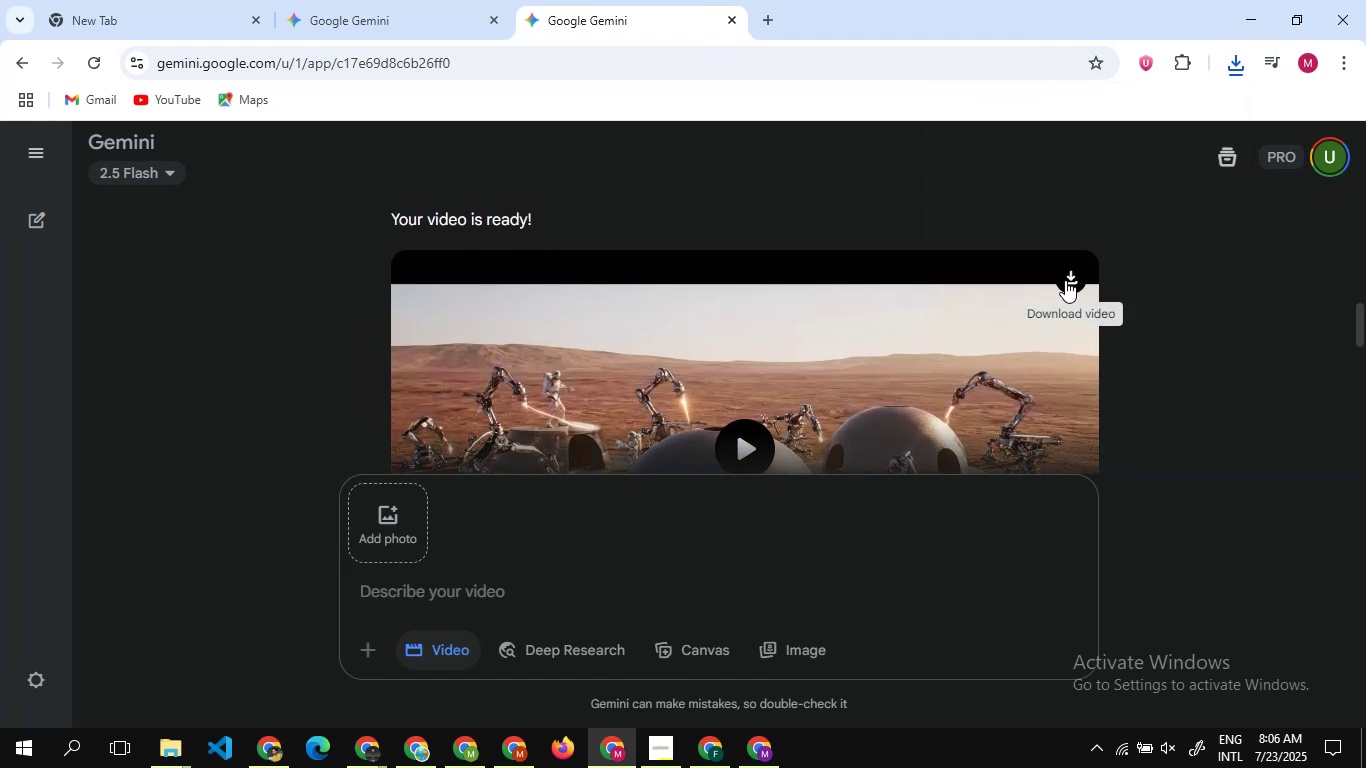 
left_click([1065, 280])
 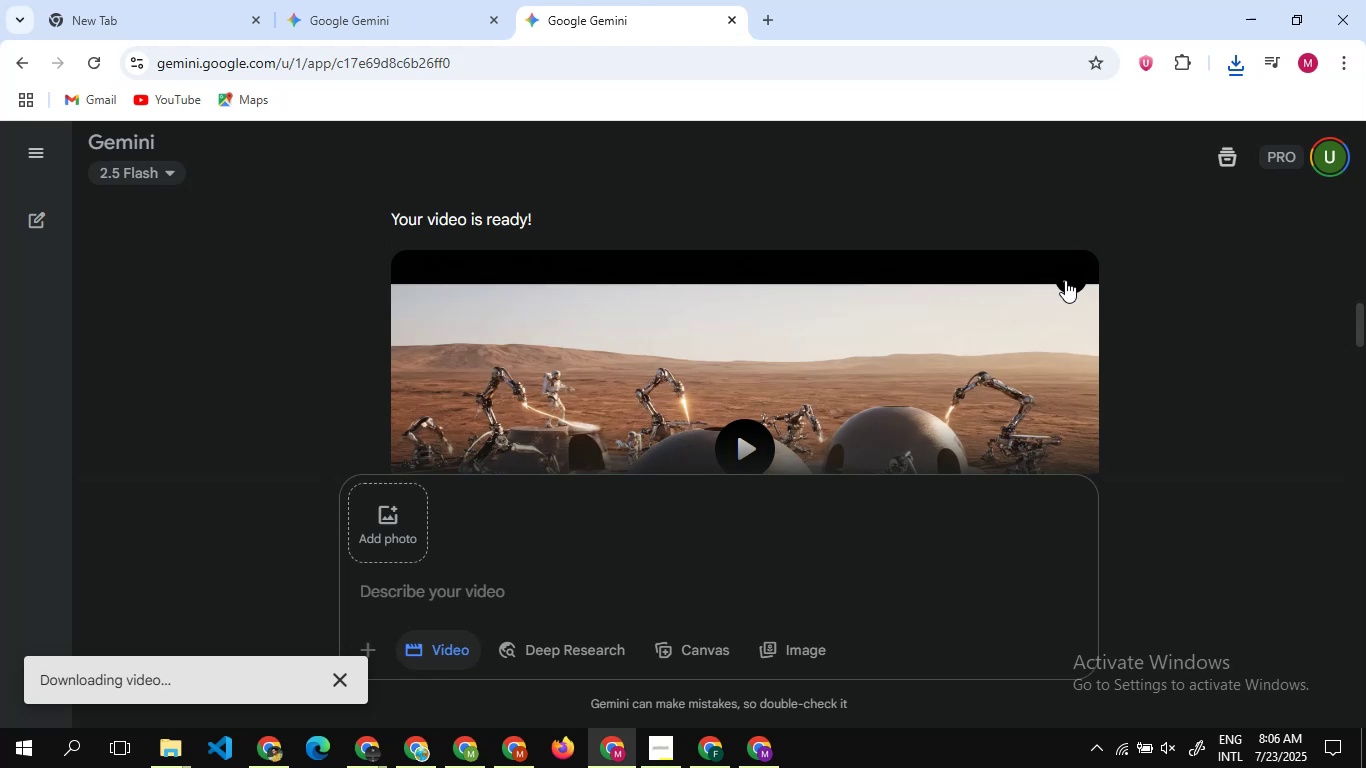 
wait(8.92)
 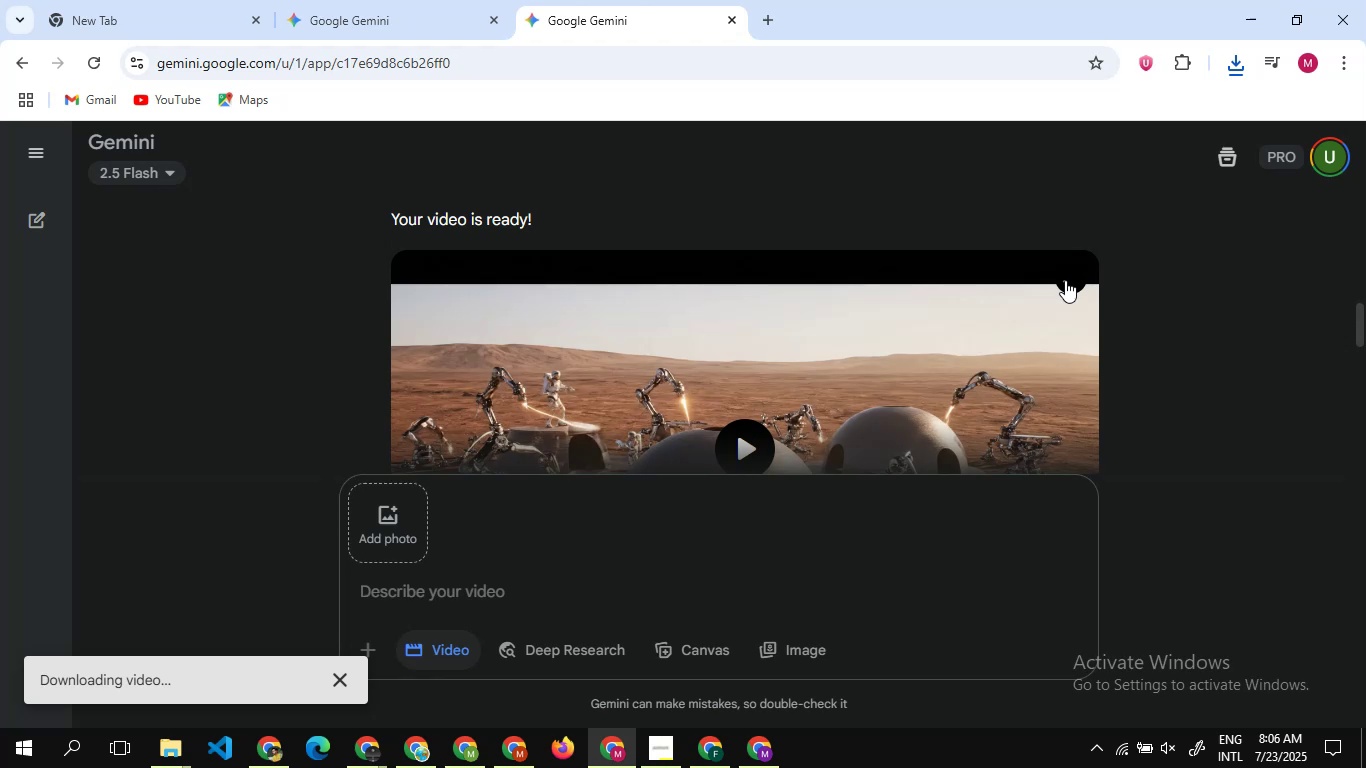 
key(2)
 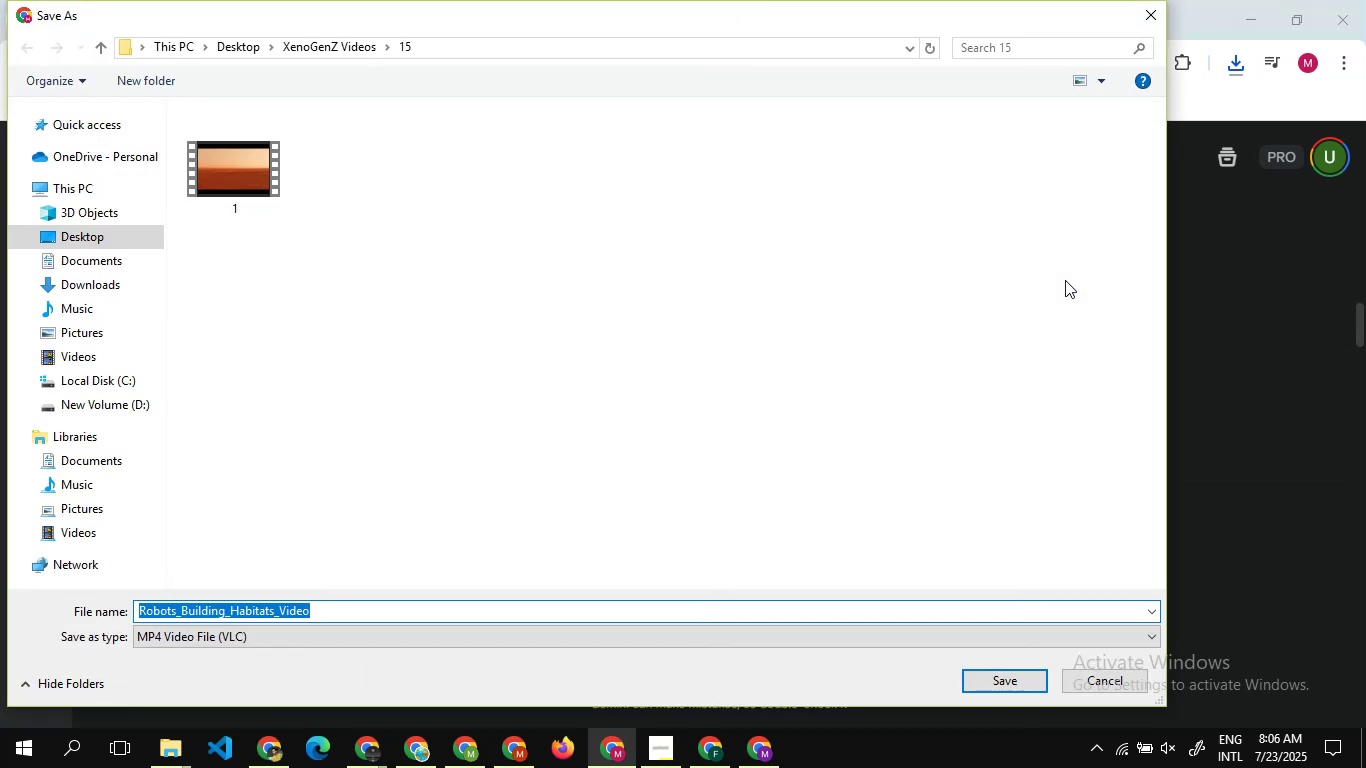 
hold_key(key=Enter, duration=0.35)
 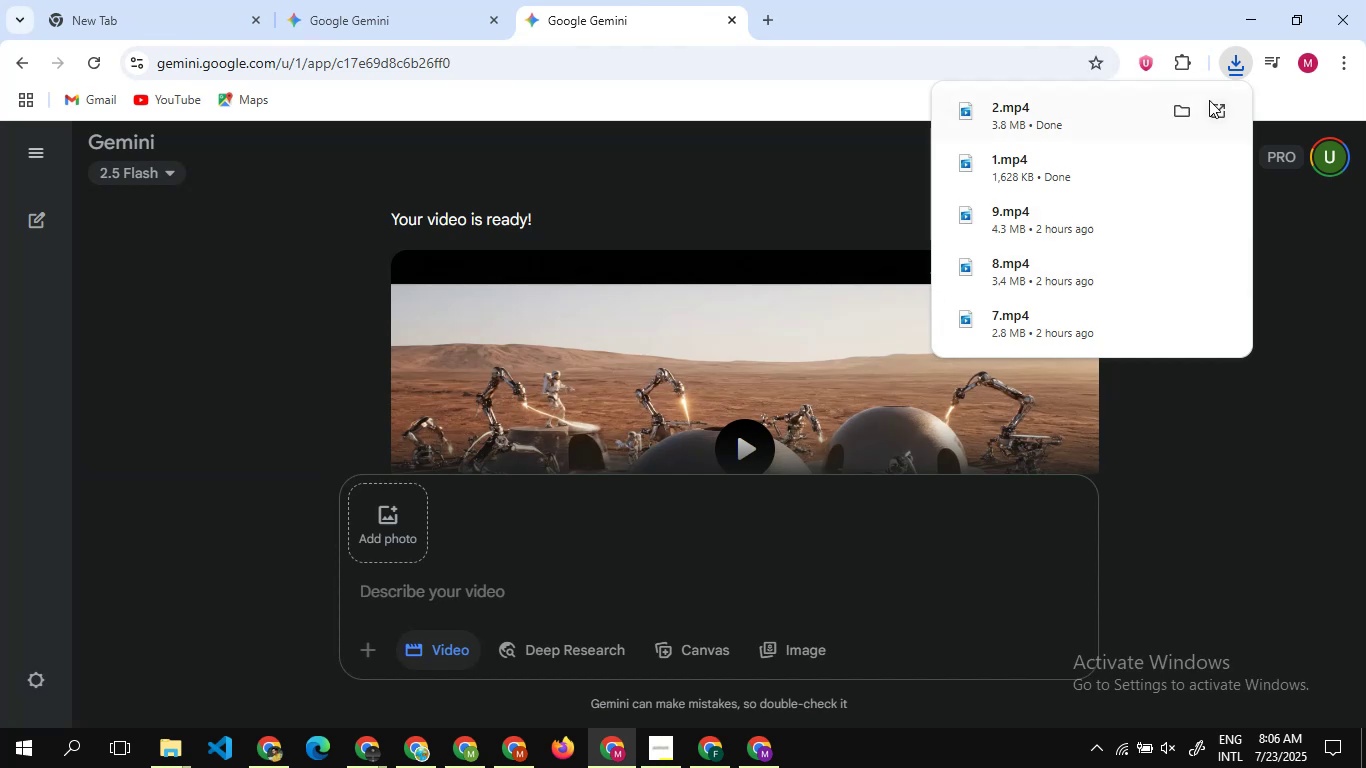 
left_click([1244, 71])
 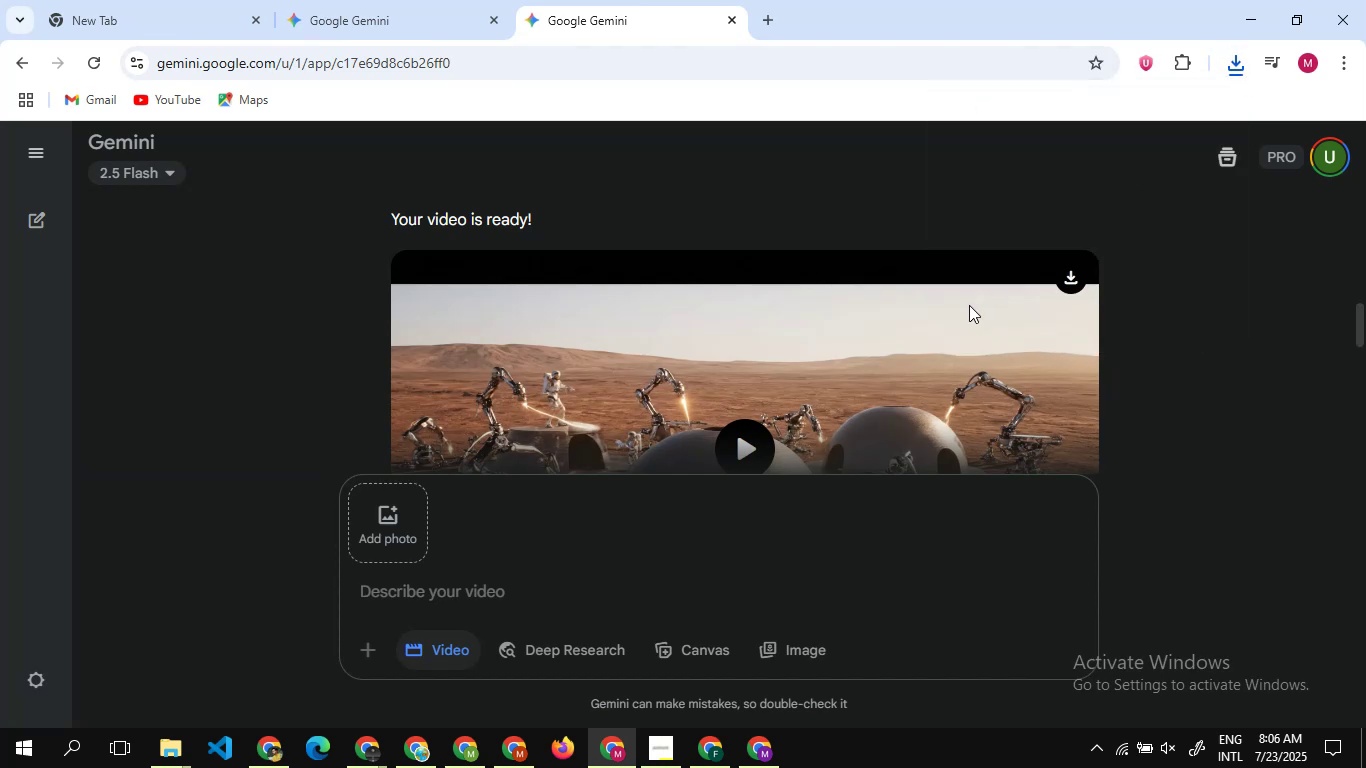 
scroll: coordinate [764, 336], scroll_direction: down, amount: 14.0
 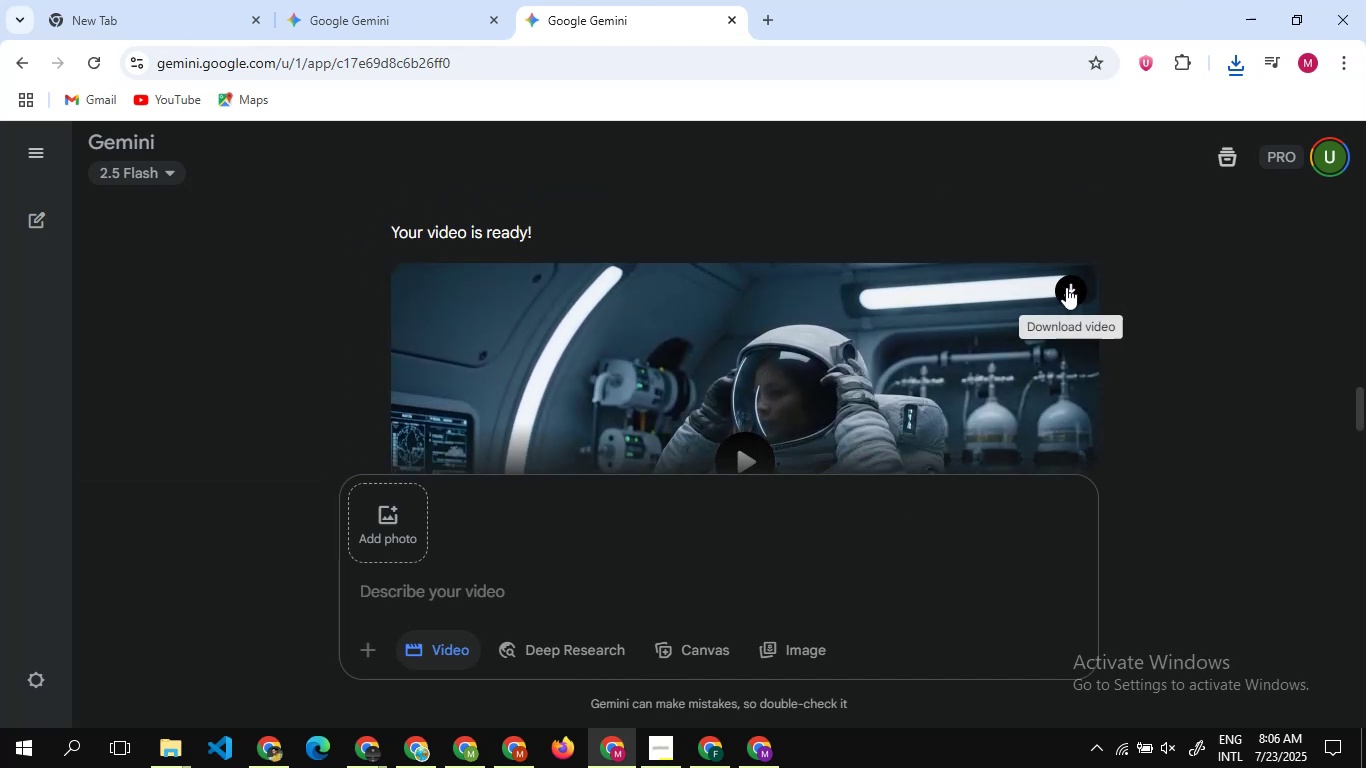 
left_click([1066, 287])
 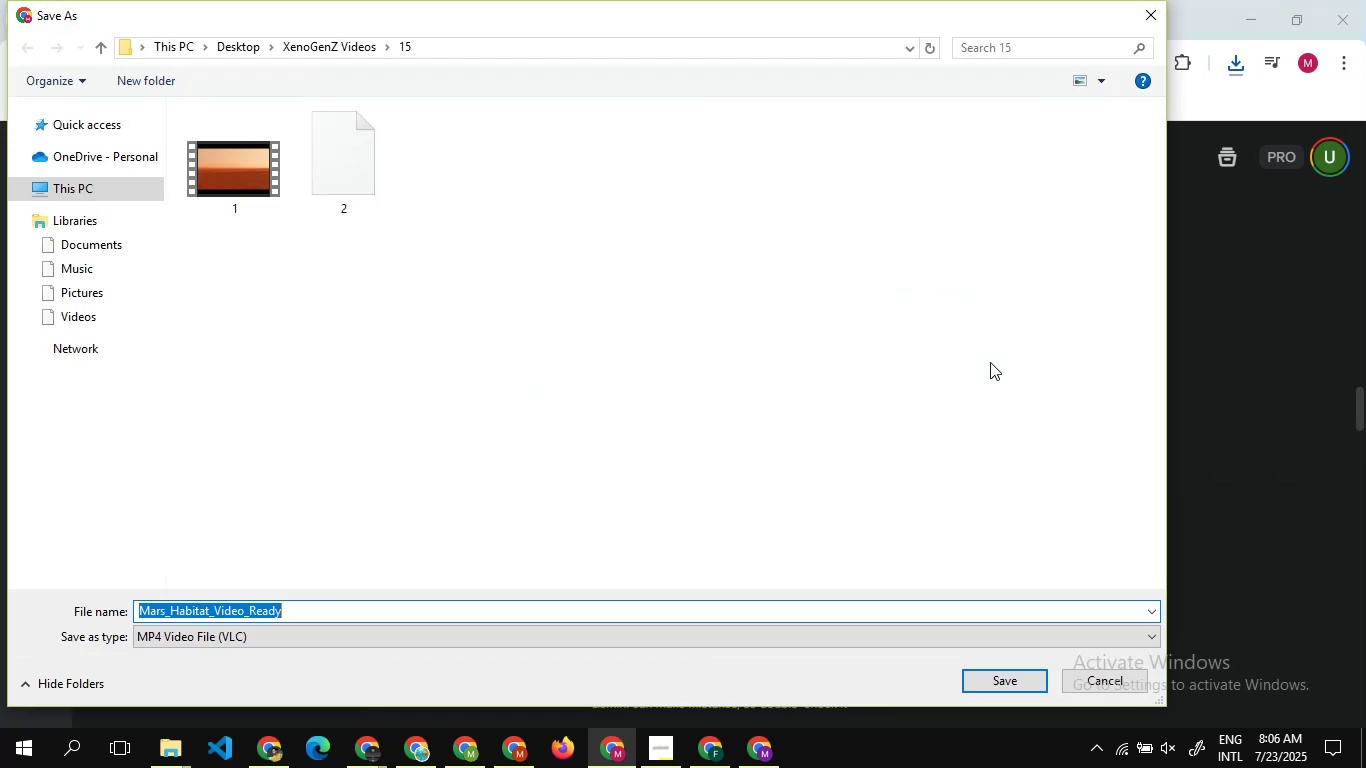 
wait(6.05)
 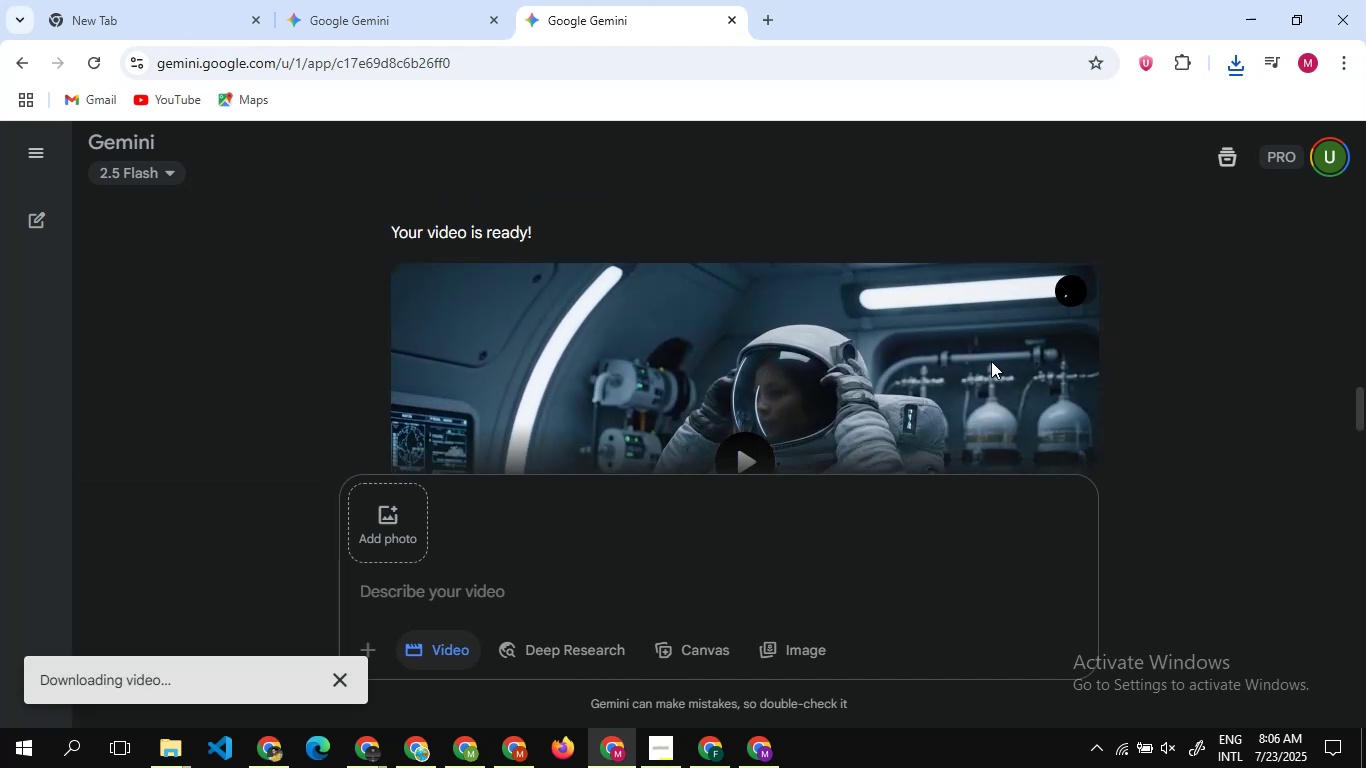 
key(3)
 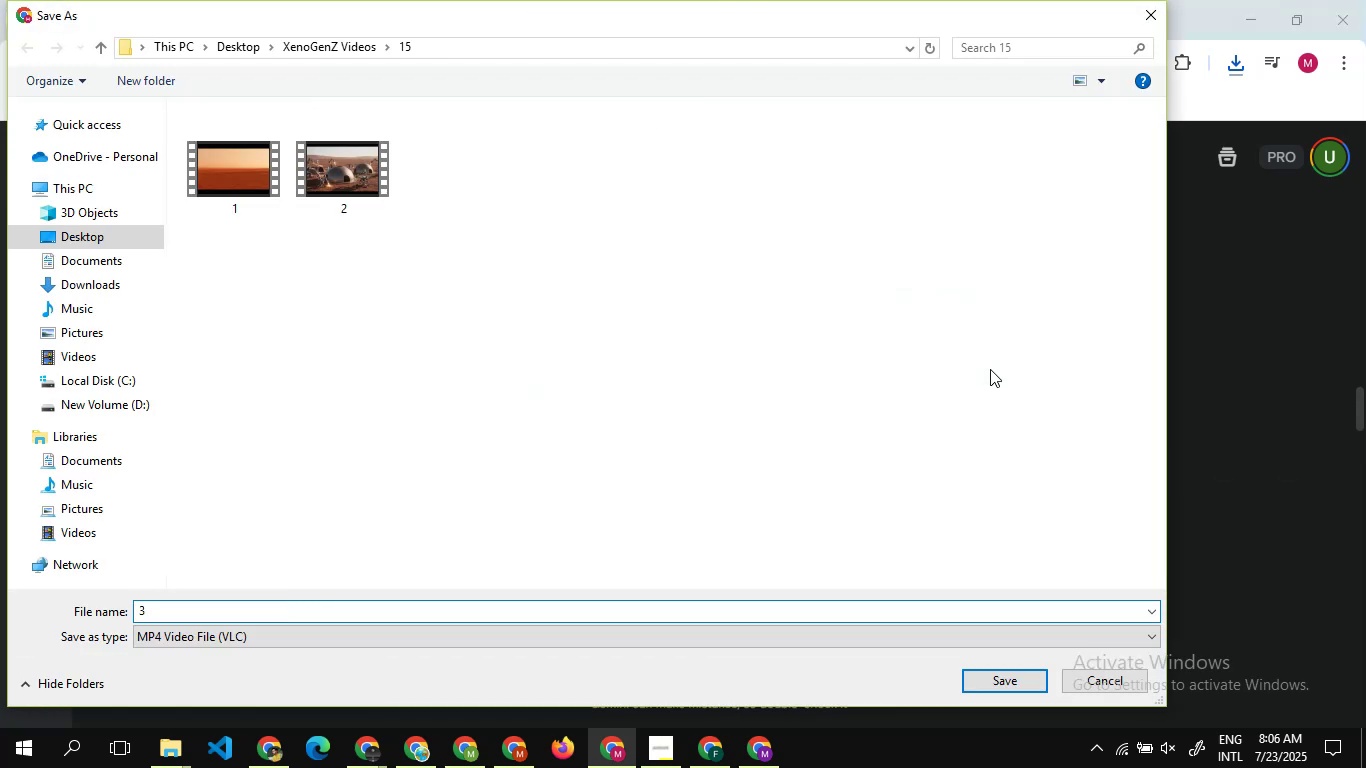 
key(Enter)
 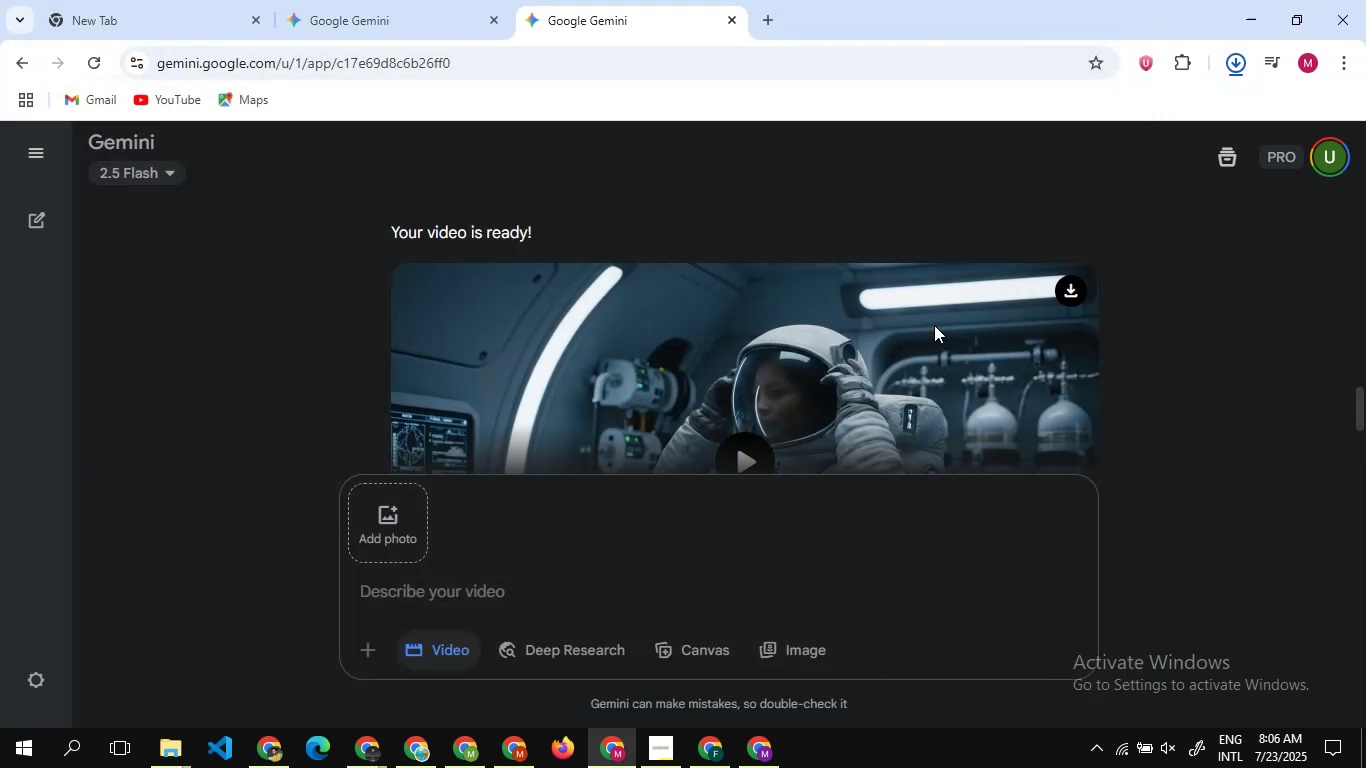 
mouse_move([976, 296])
 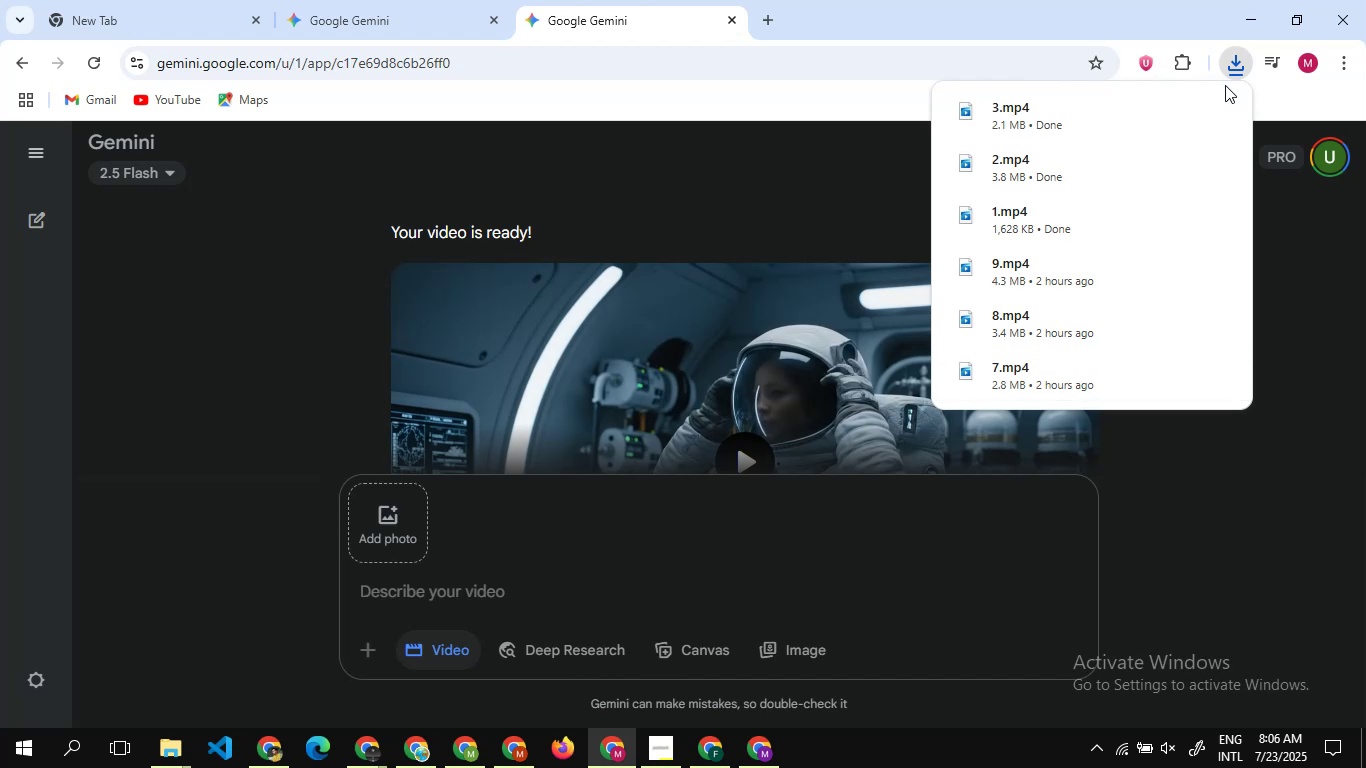 
left_click([1234, 70])
 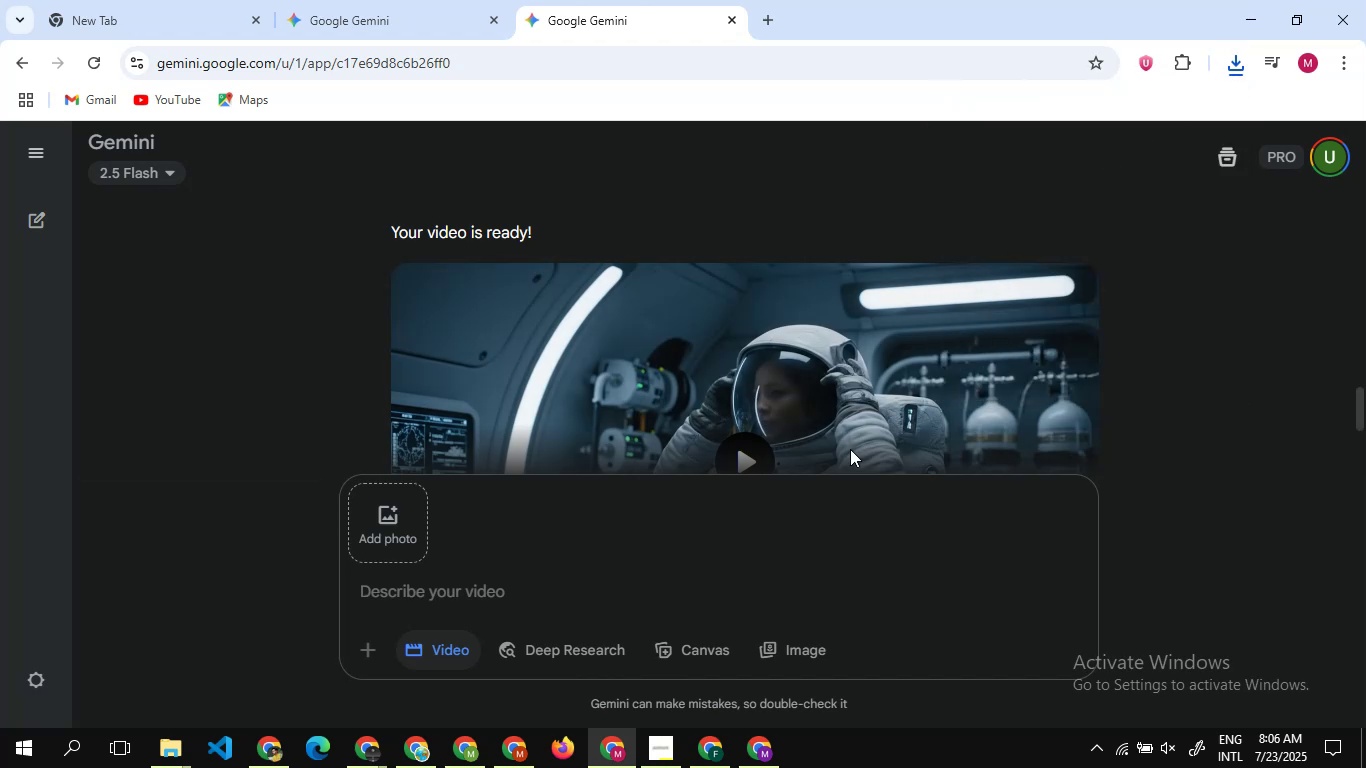 
left_click([708, 742])
 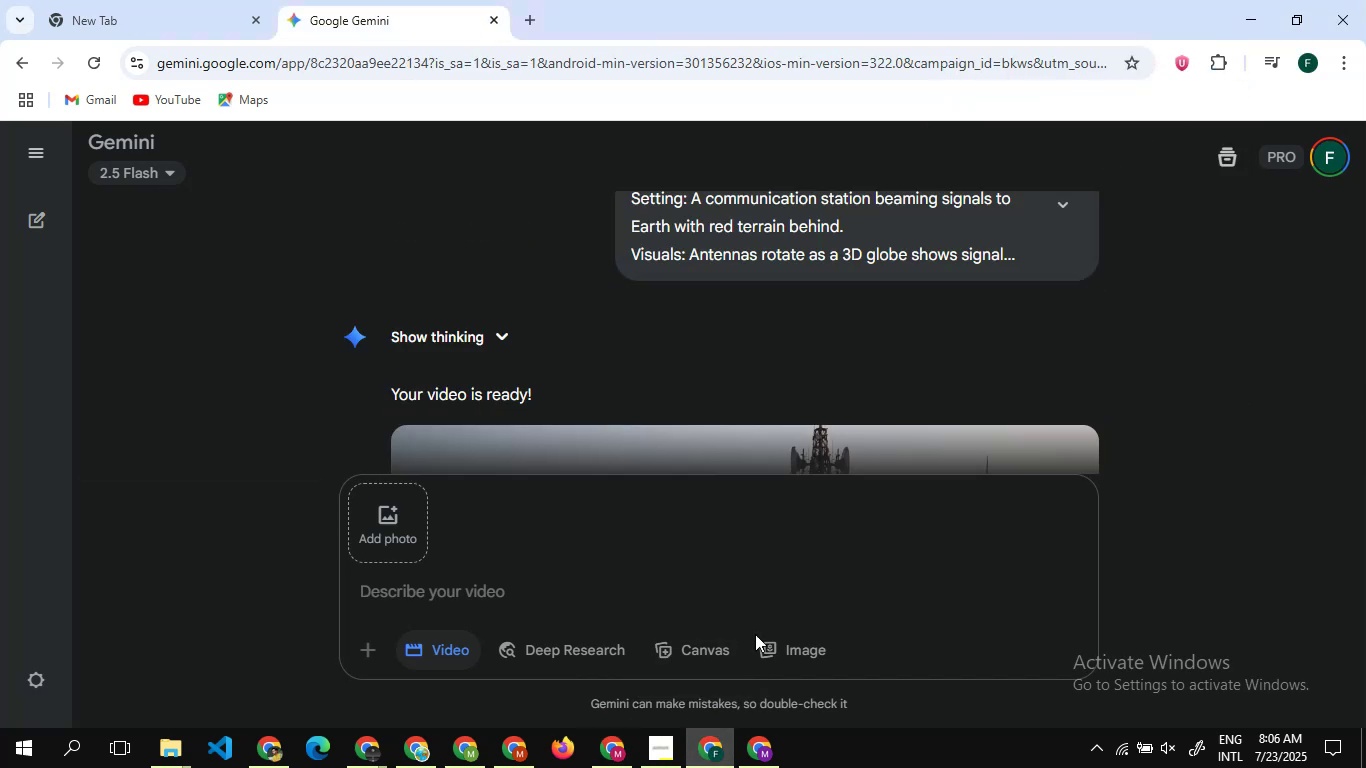 
scroll: coordinate [752, 412], scroll_direction: up, amount: 27.0
 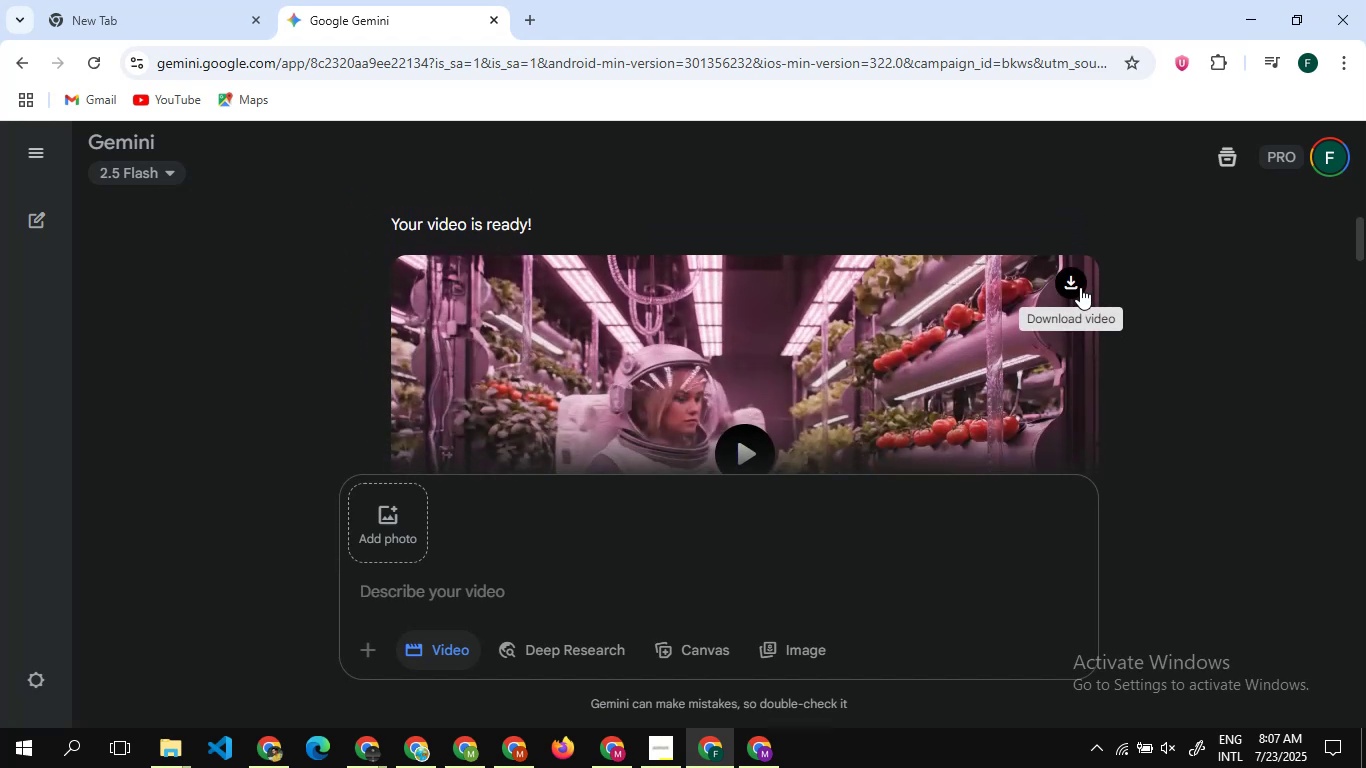 
left_click([1080, 287])
 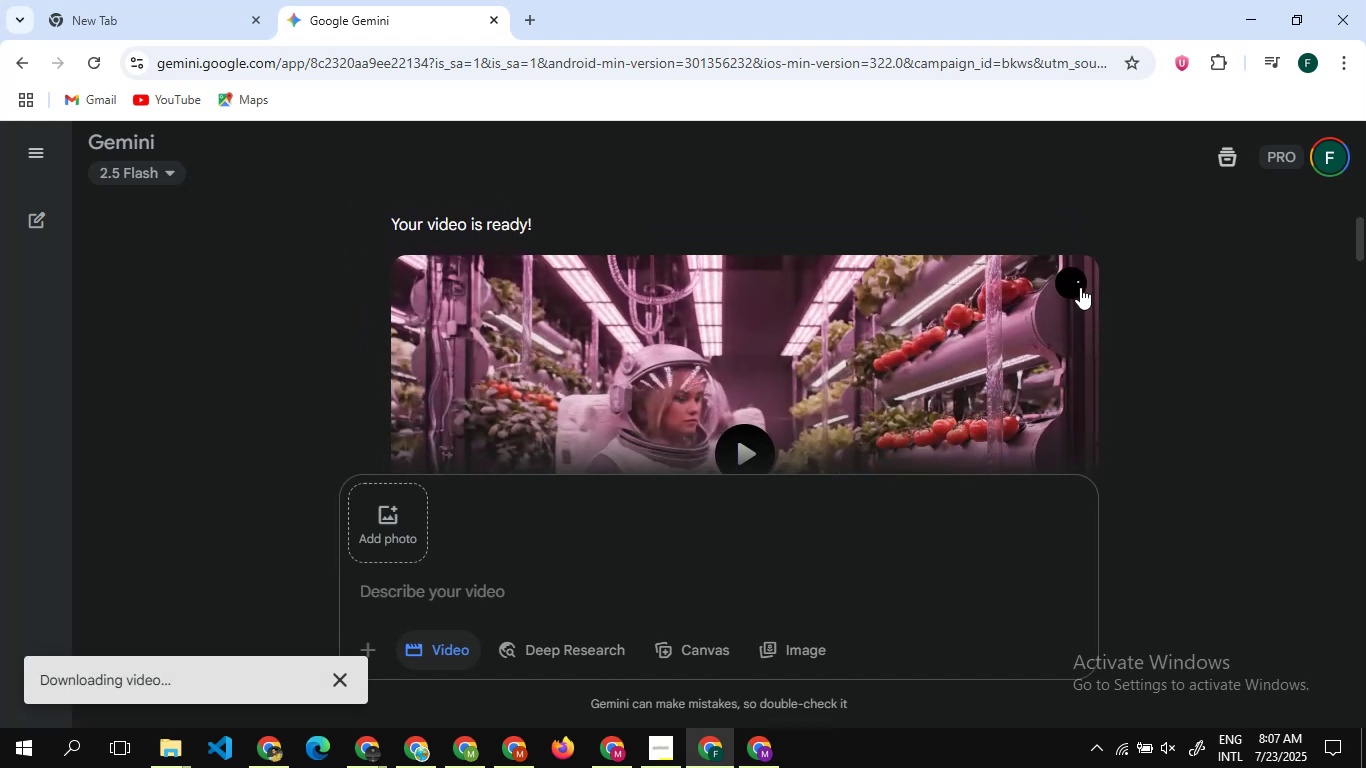 
wait(8.14)
 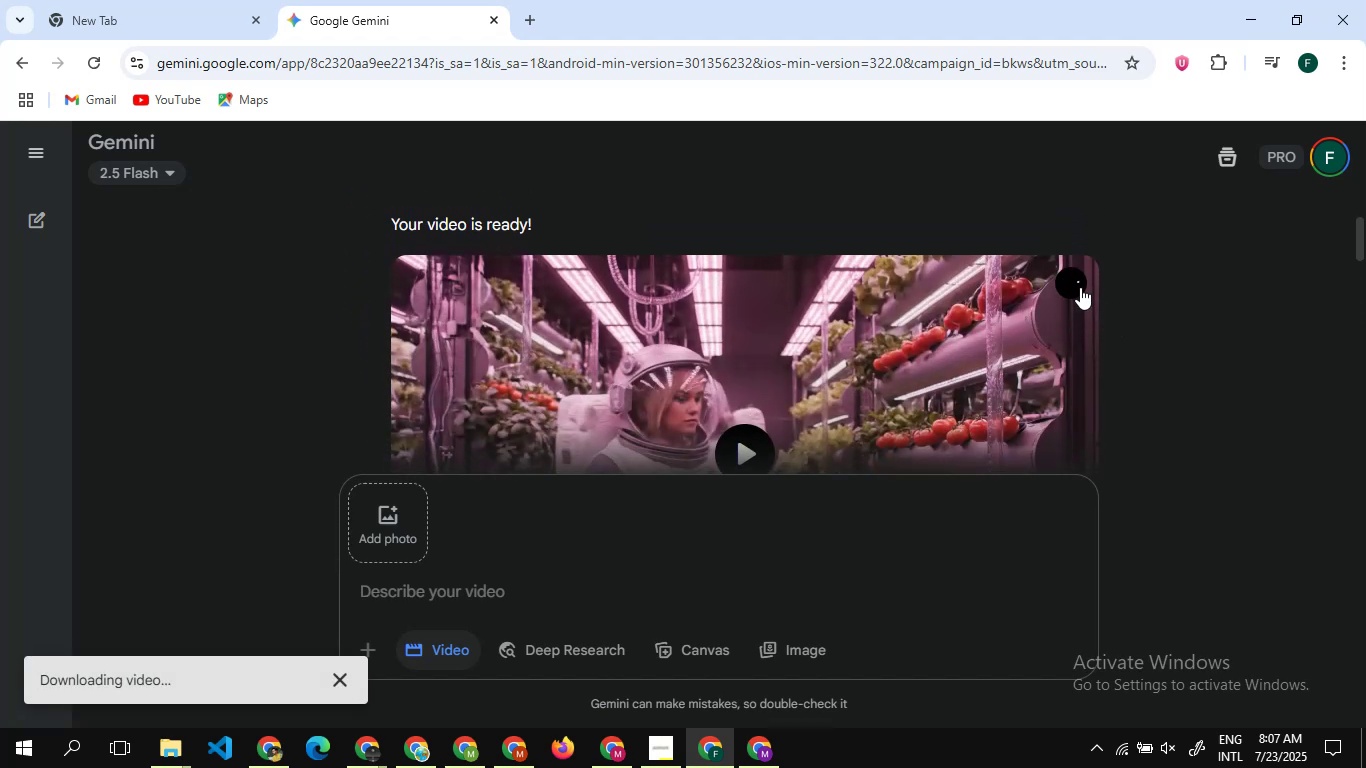 
left_click([320, 37])
 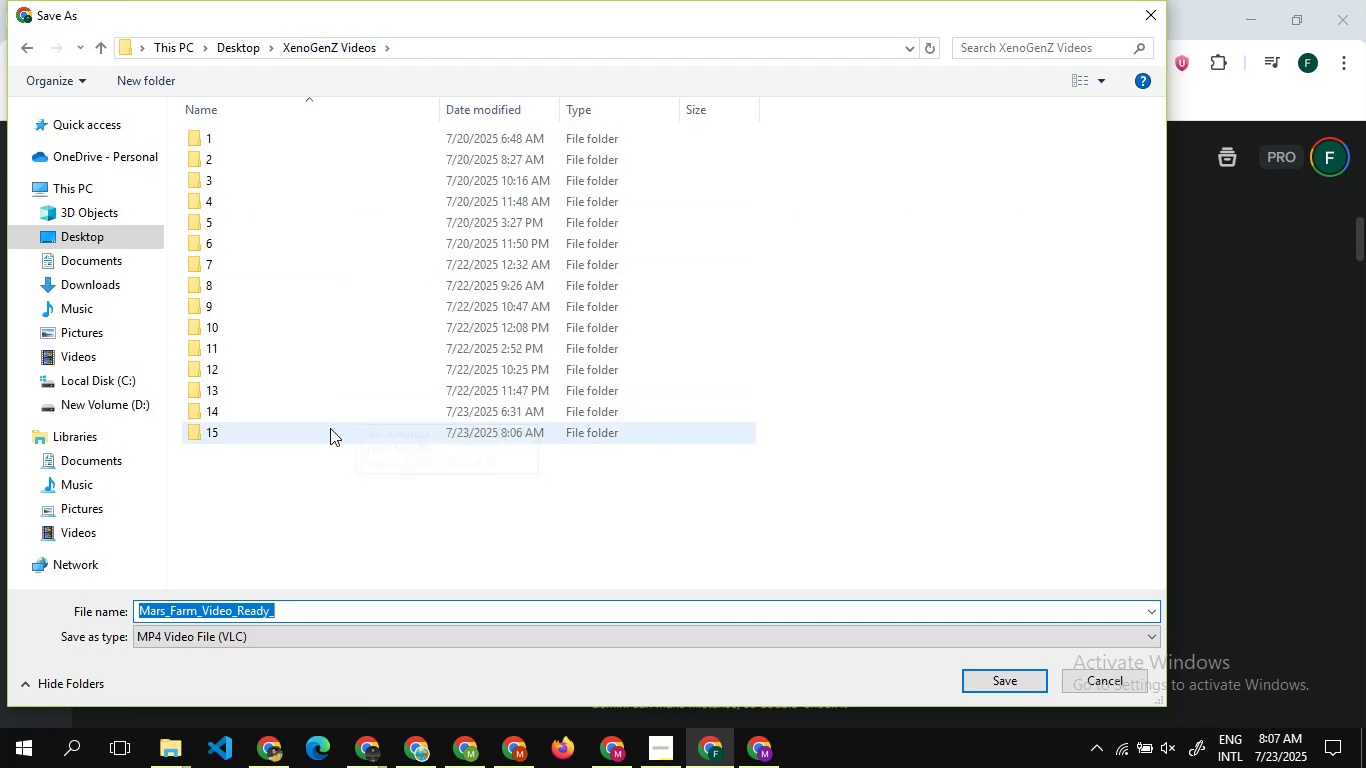 
double_click([330, 428])
 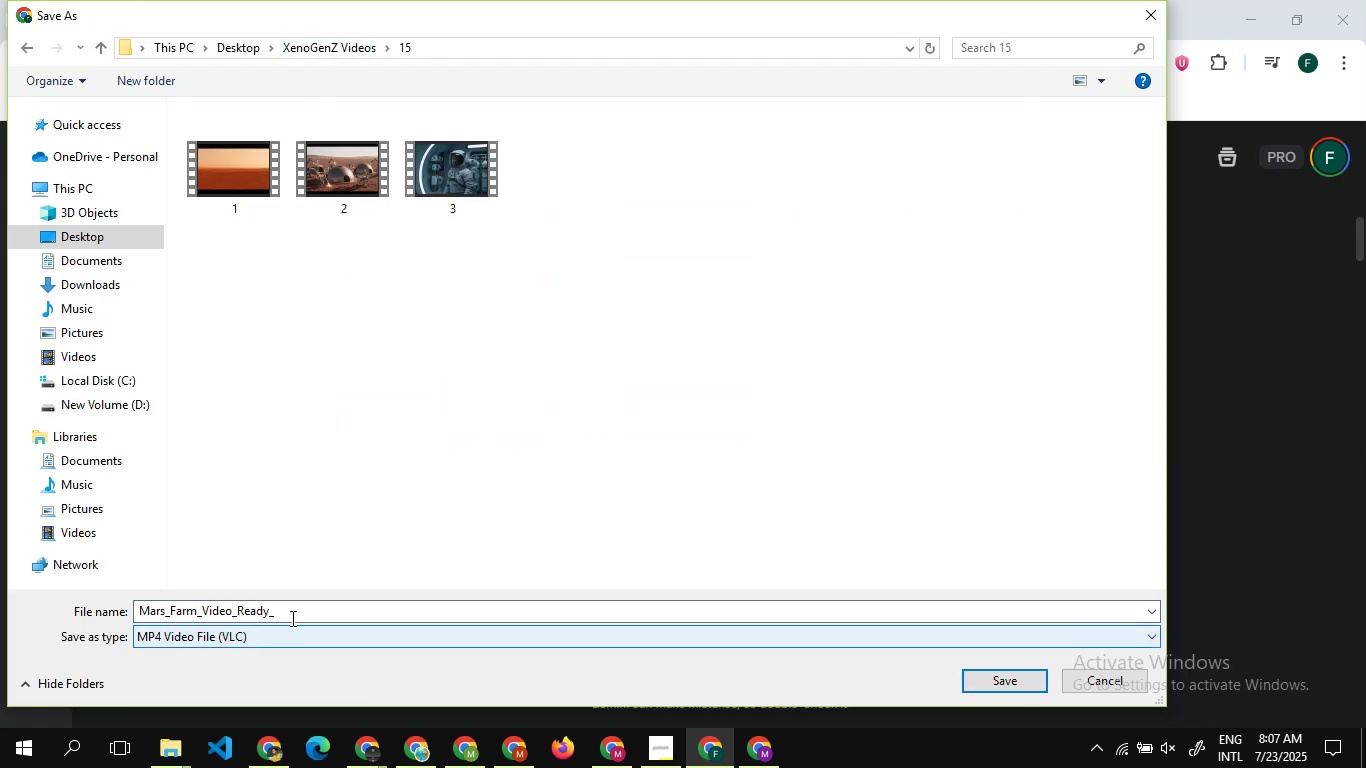 
left_click([300, 615])
 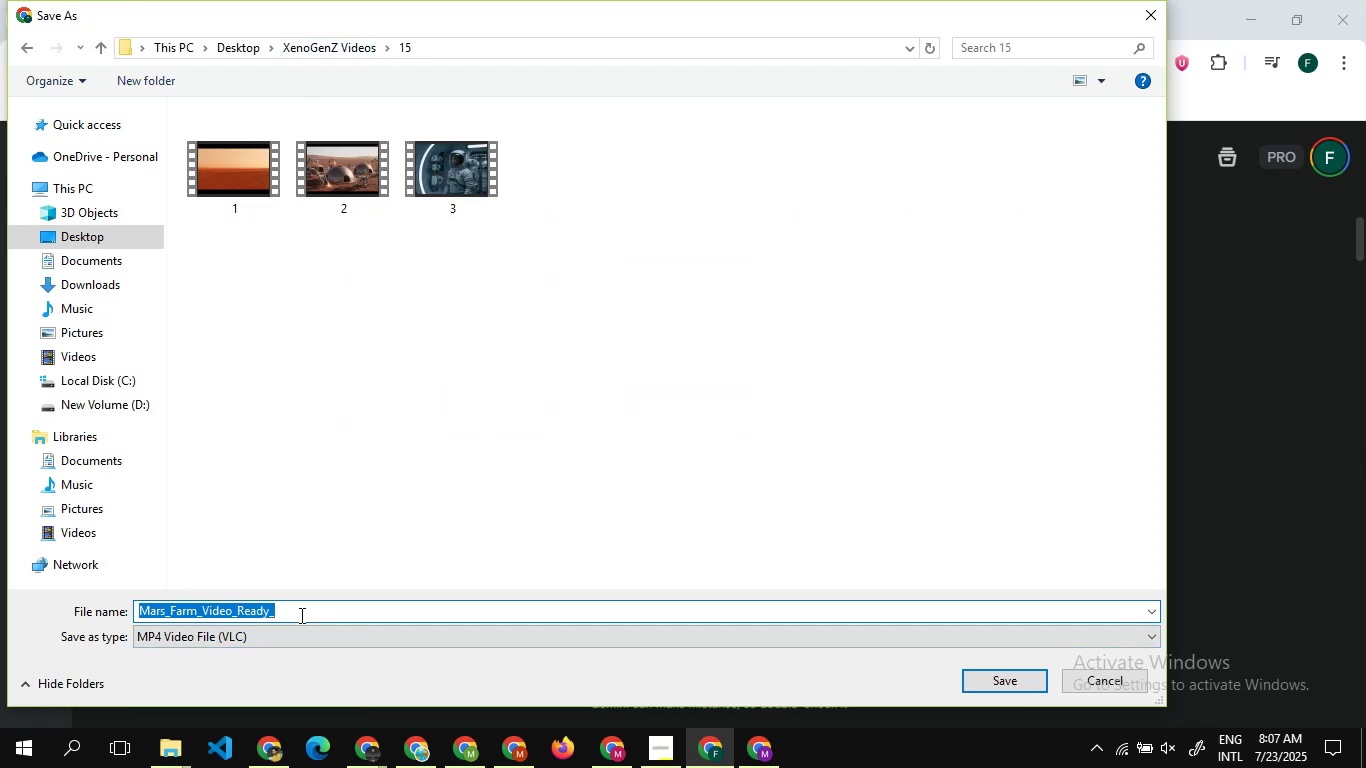 
key(4)
 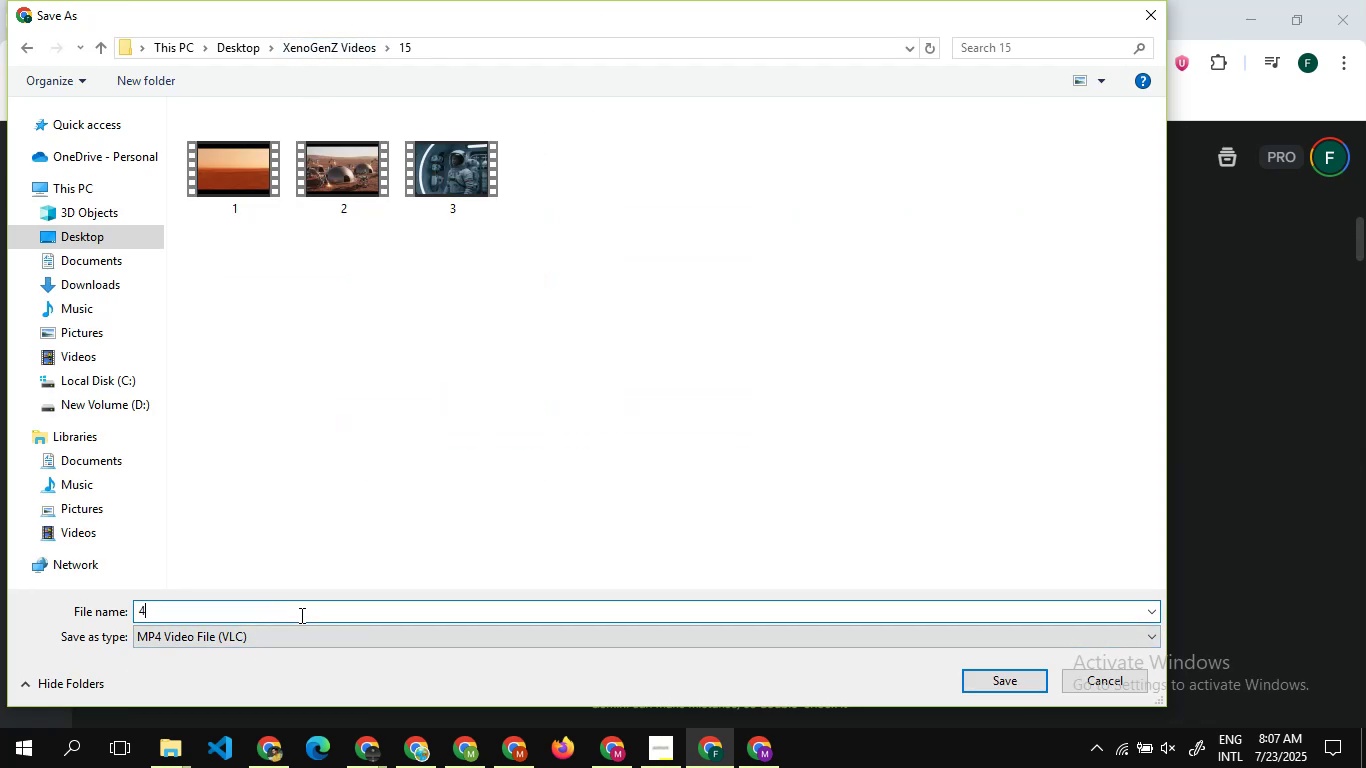 
key(Enter)
 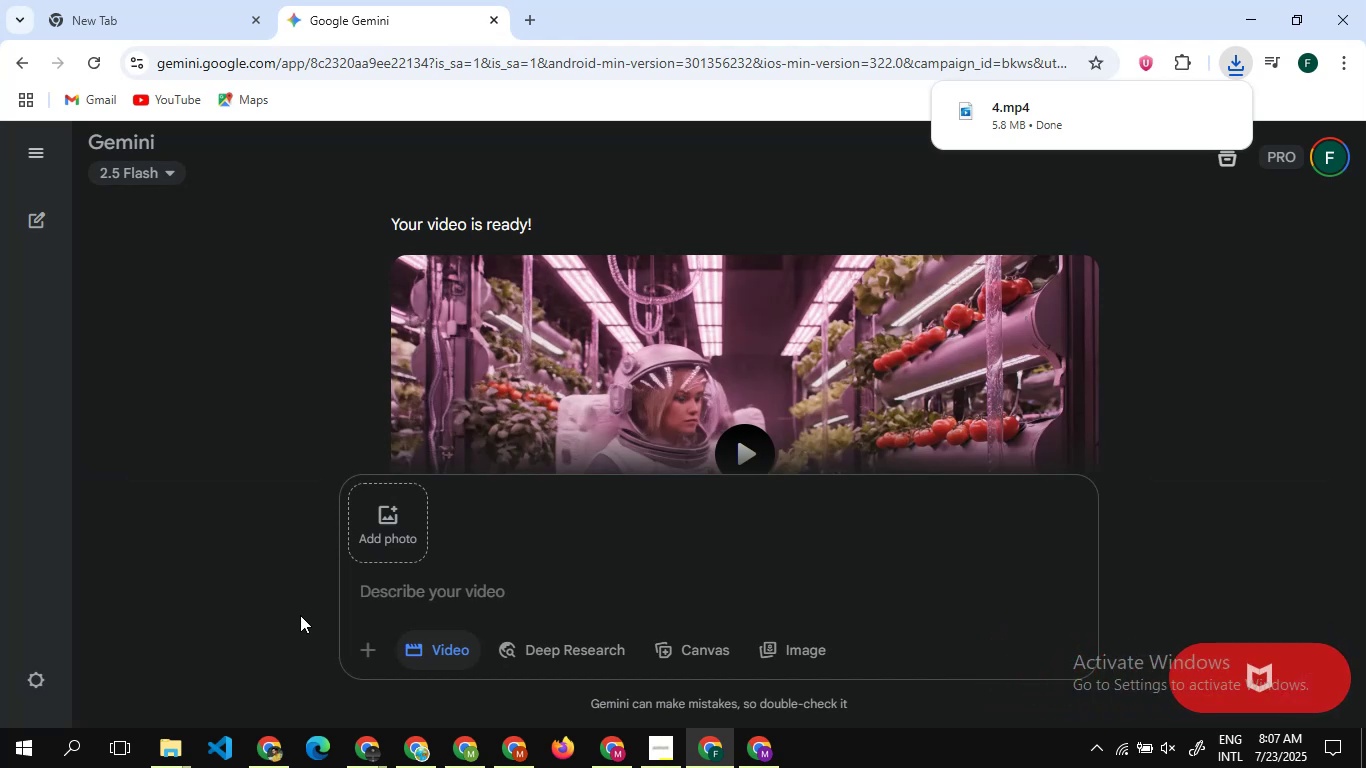 
wait(7.48)
 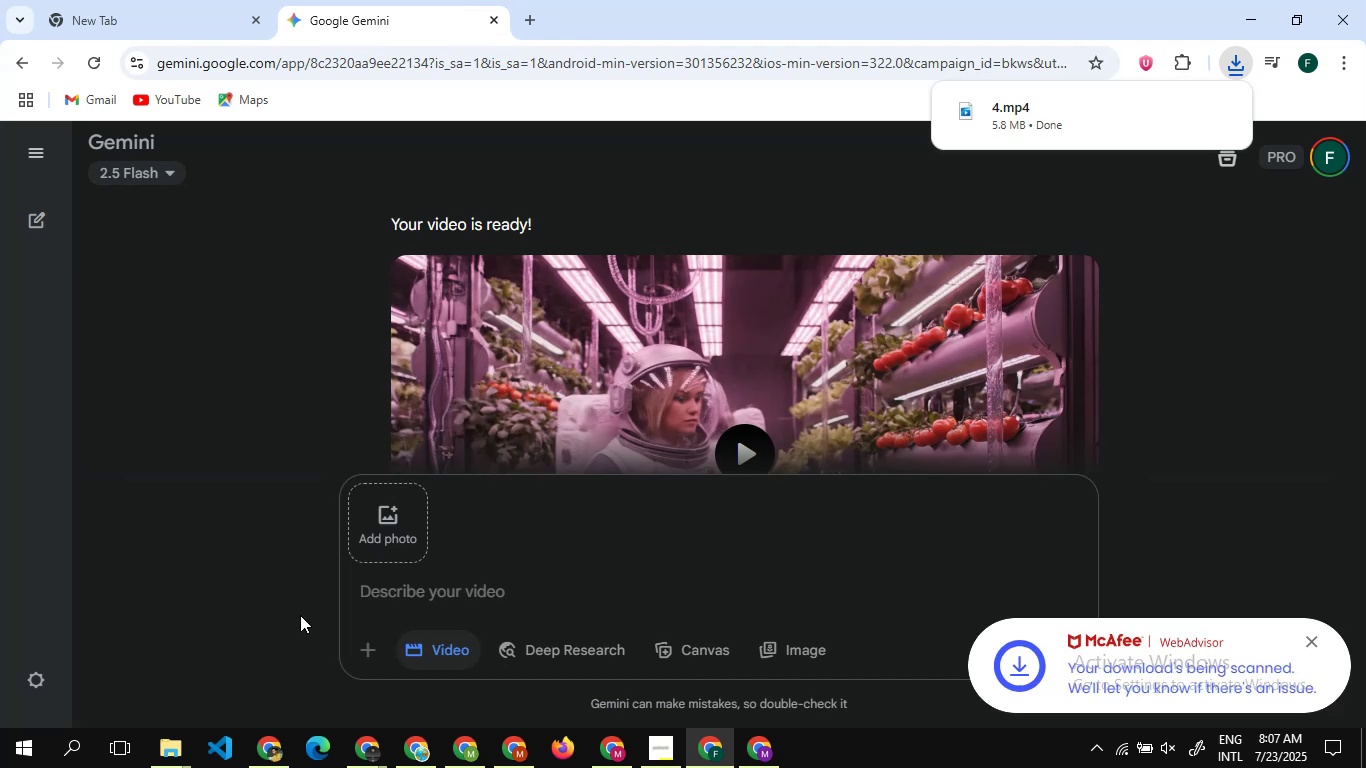 
scroll: coordinate [539, 407], scroll_direction: down, amount: 4.0
 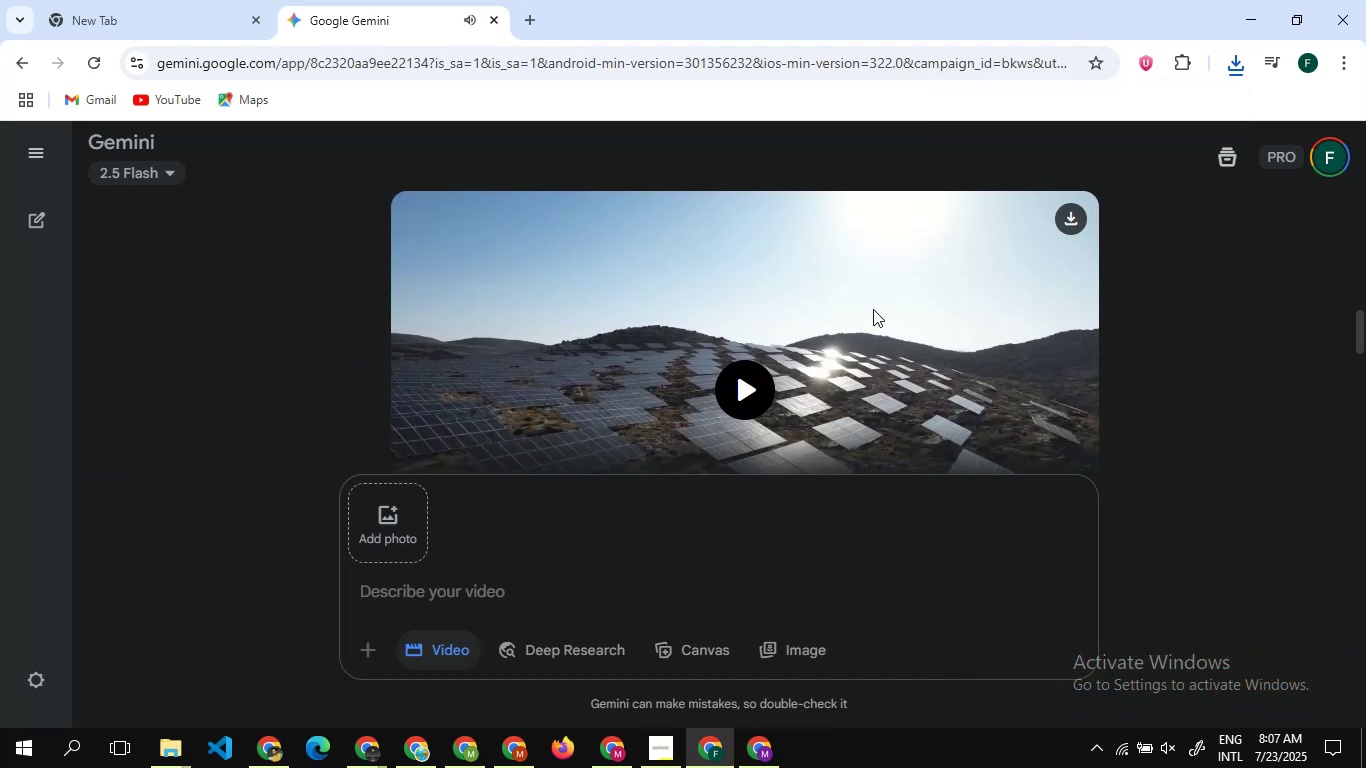 
left_click([539, 407])
 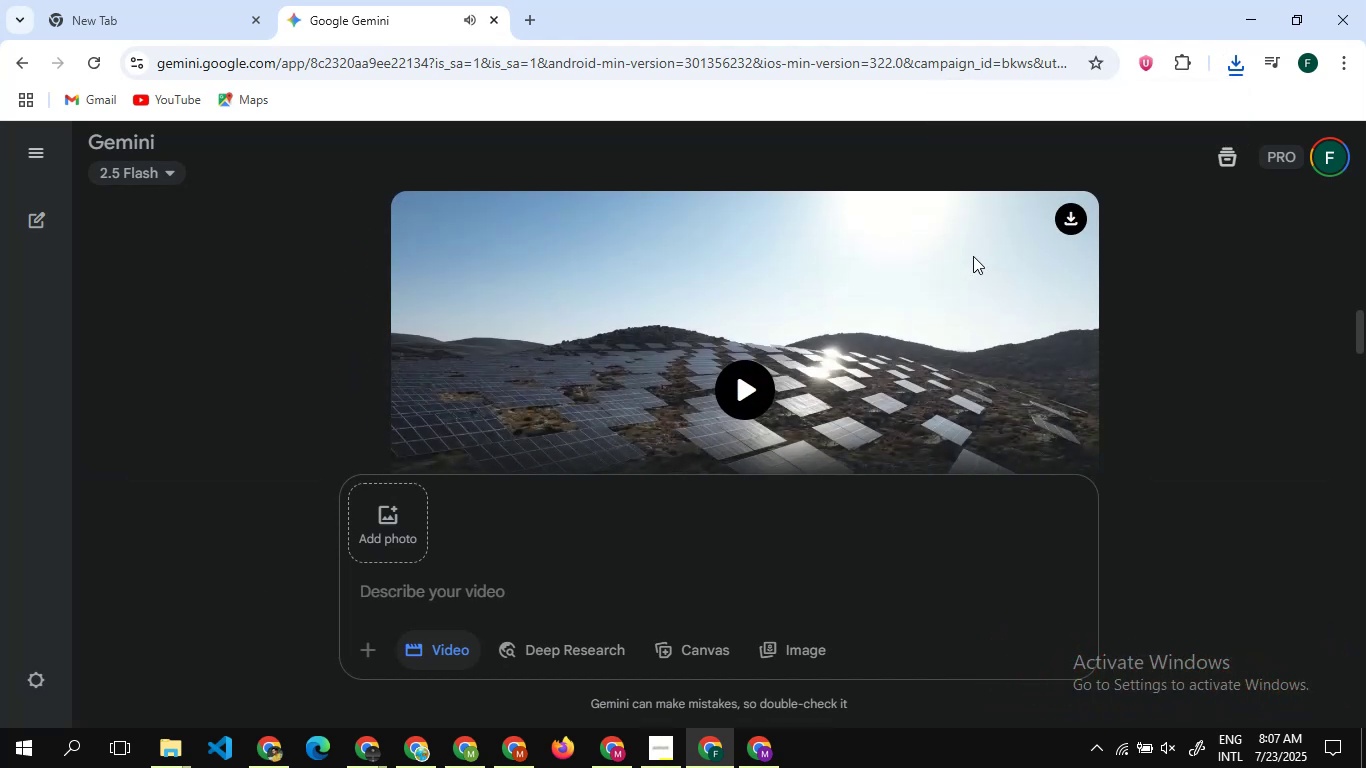 
left_click([1070, 226])
 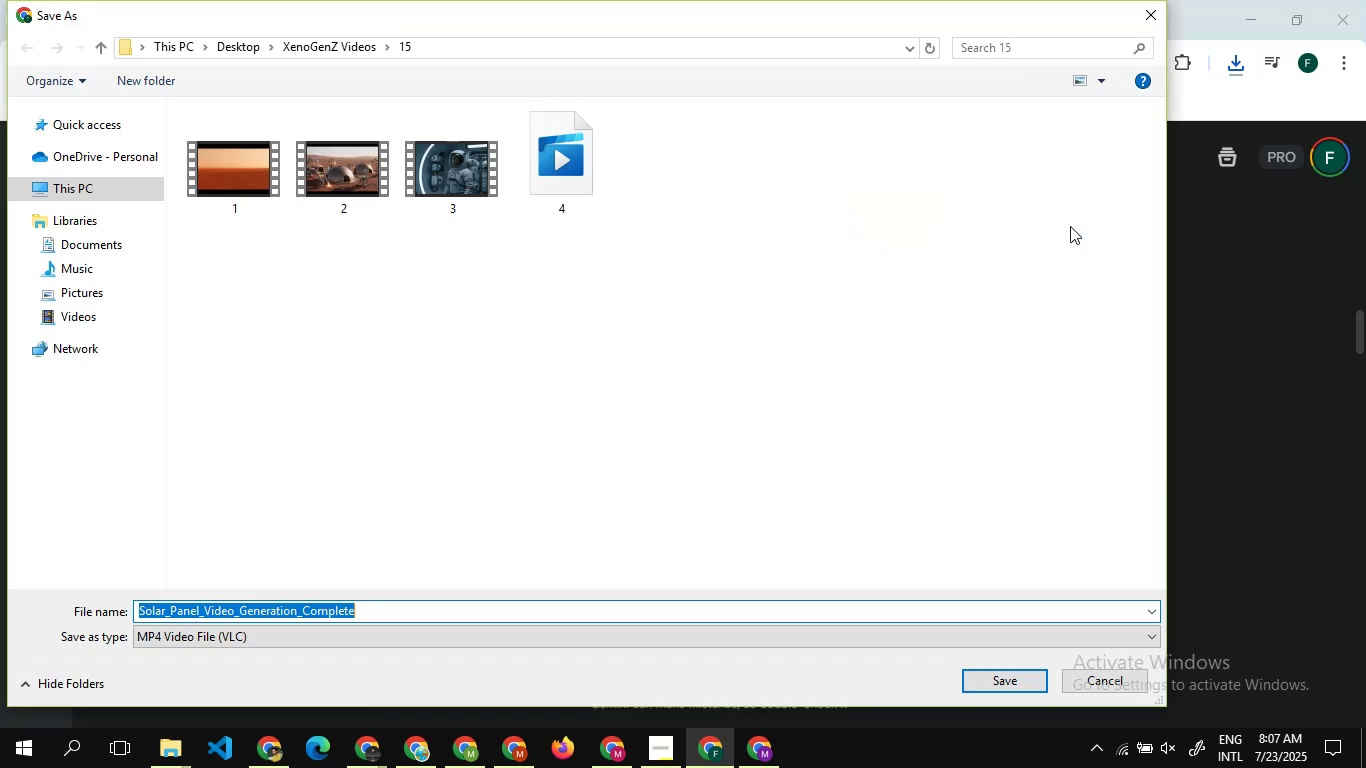 
wait(5.89)
 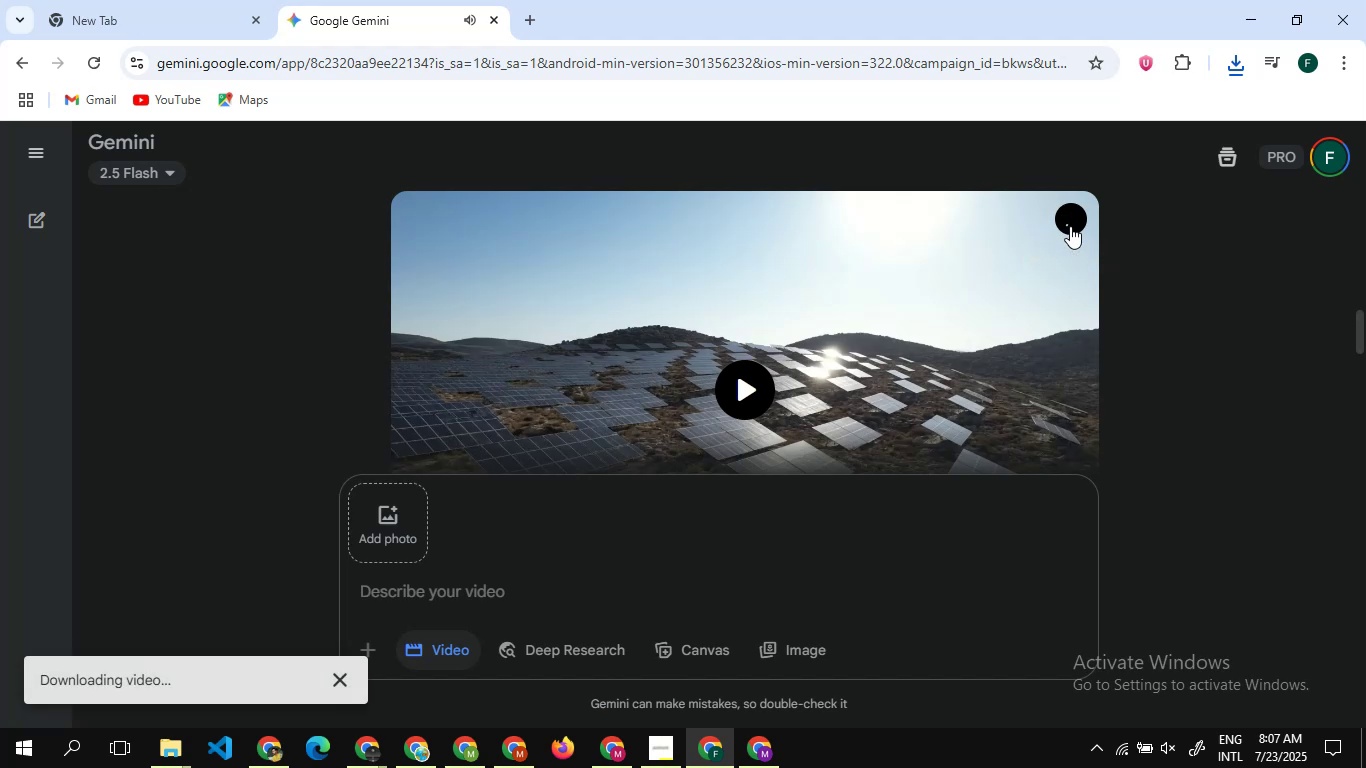 
key(5)
 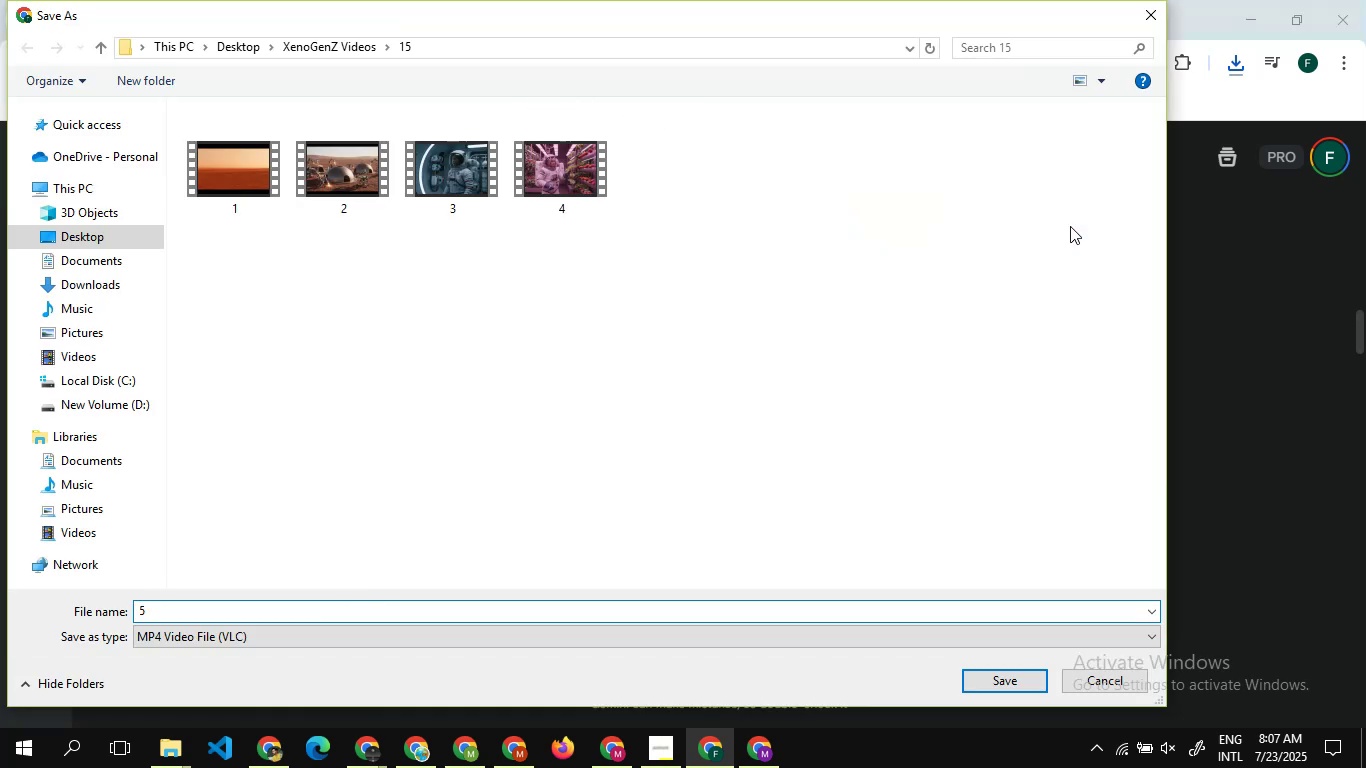 
key(Enter)
 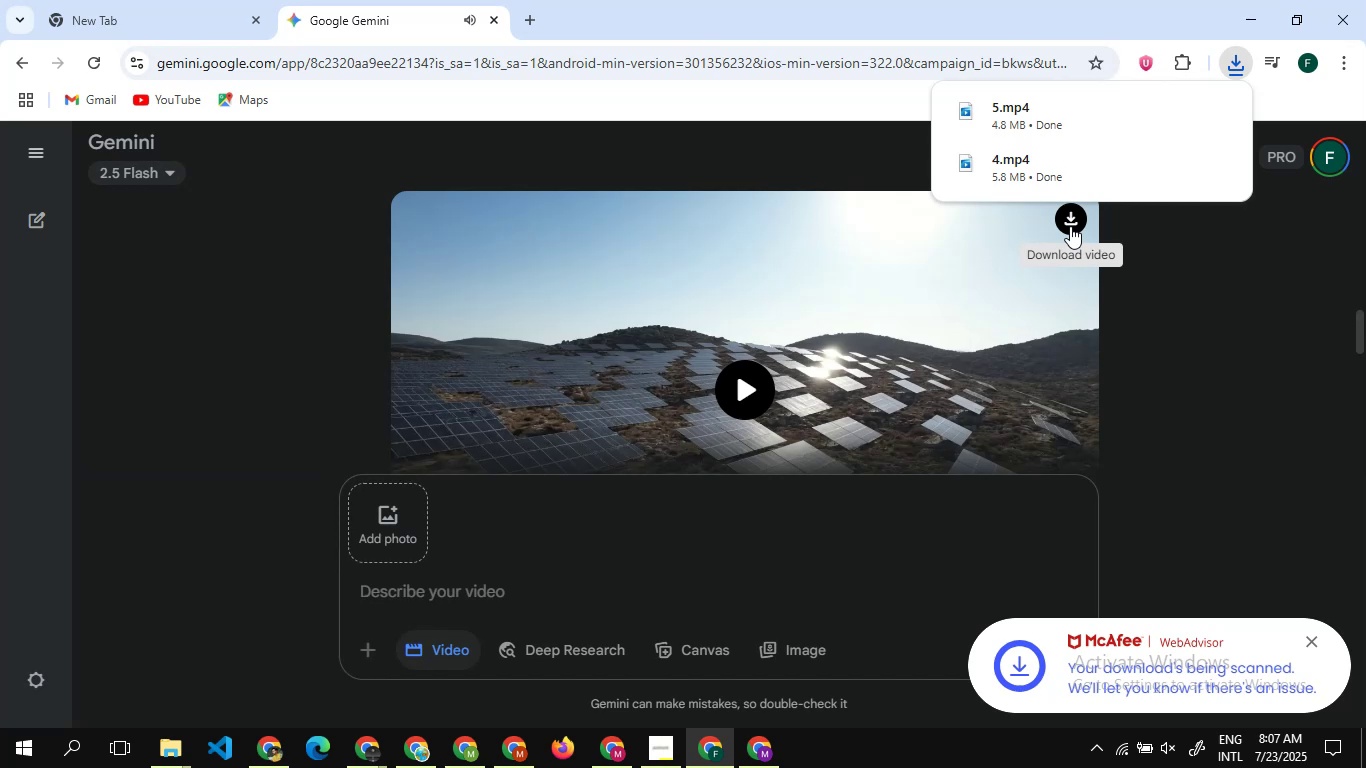 
scroll: coordinate [930, 372], scroll_direction: down, amount: 6.0
 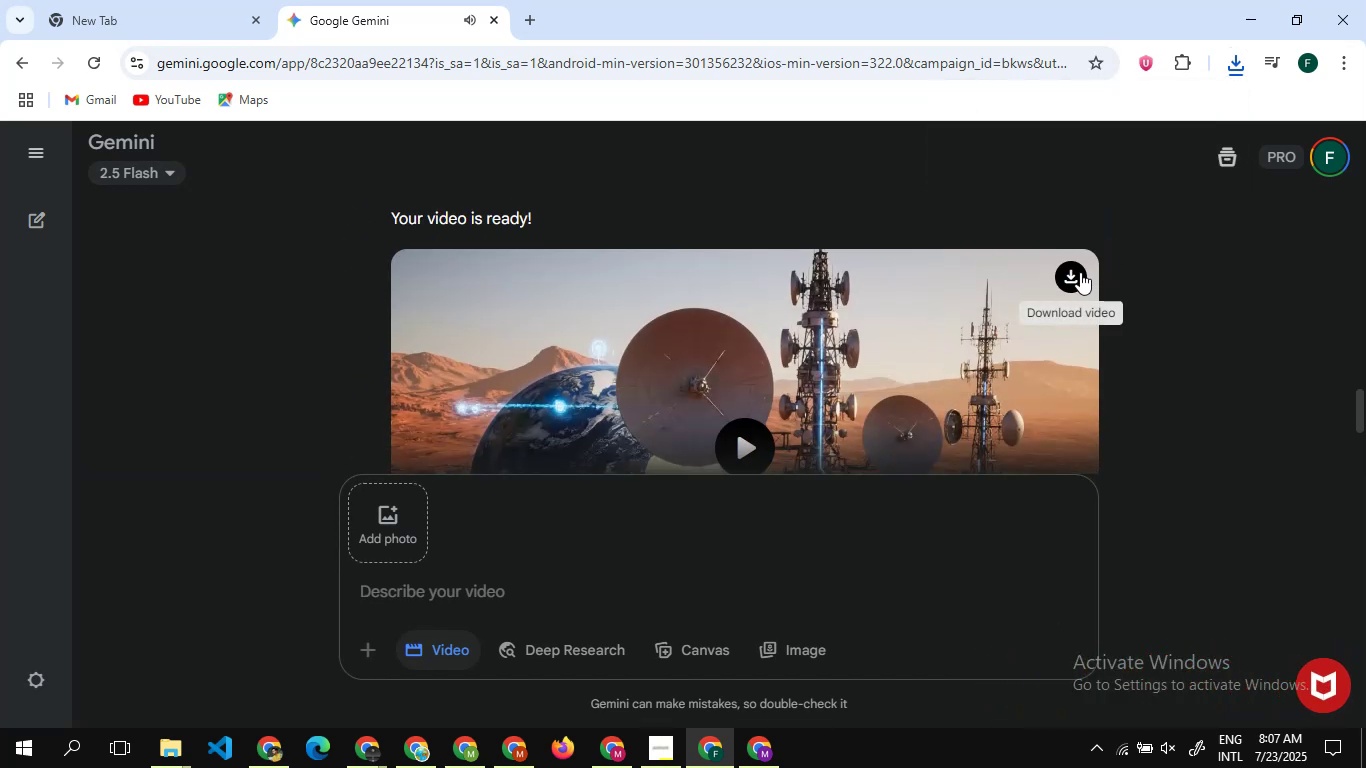 
left_click([1080, 272])
 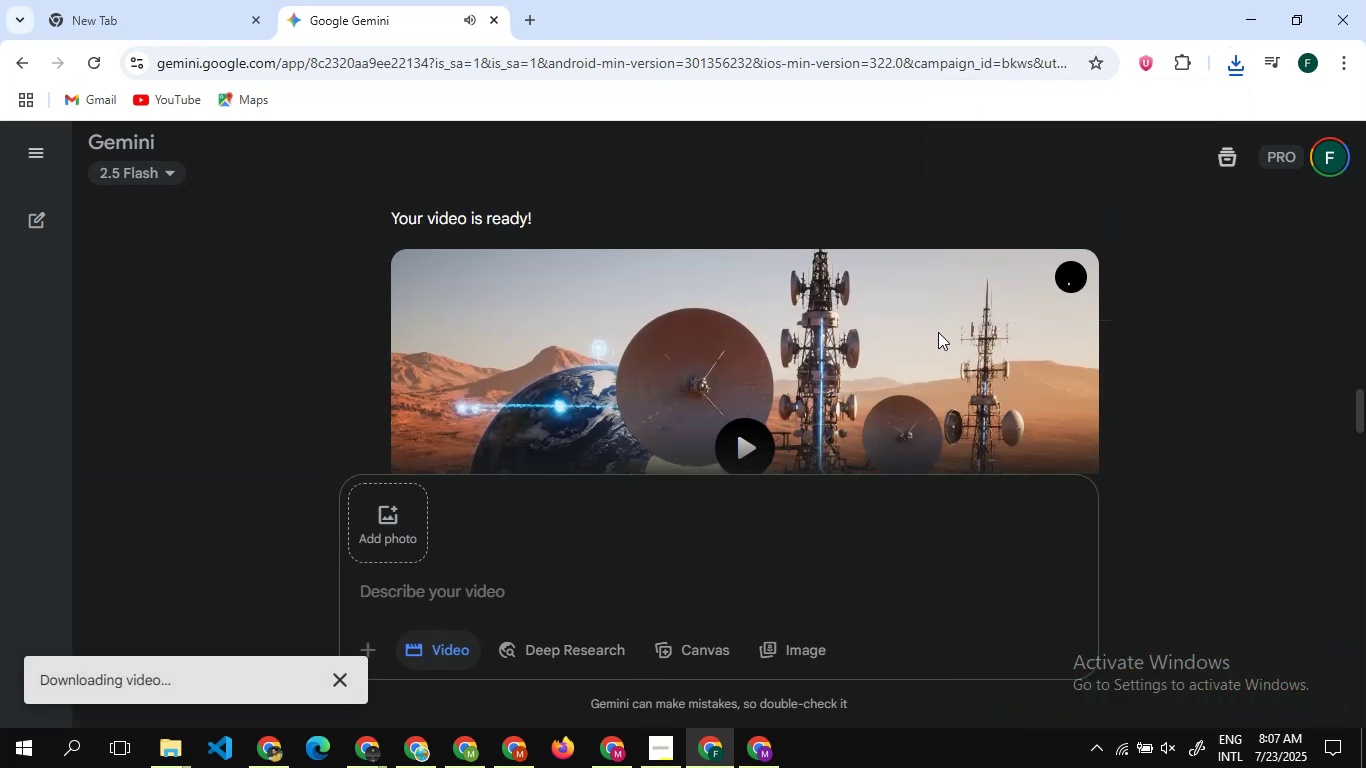 
scroll: coordinate [938, 332], scroll_direction: down, amount: 2.0
 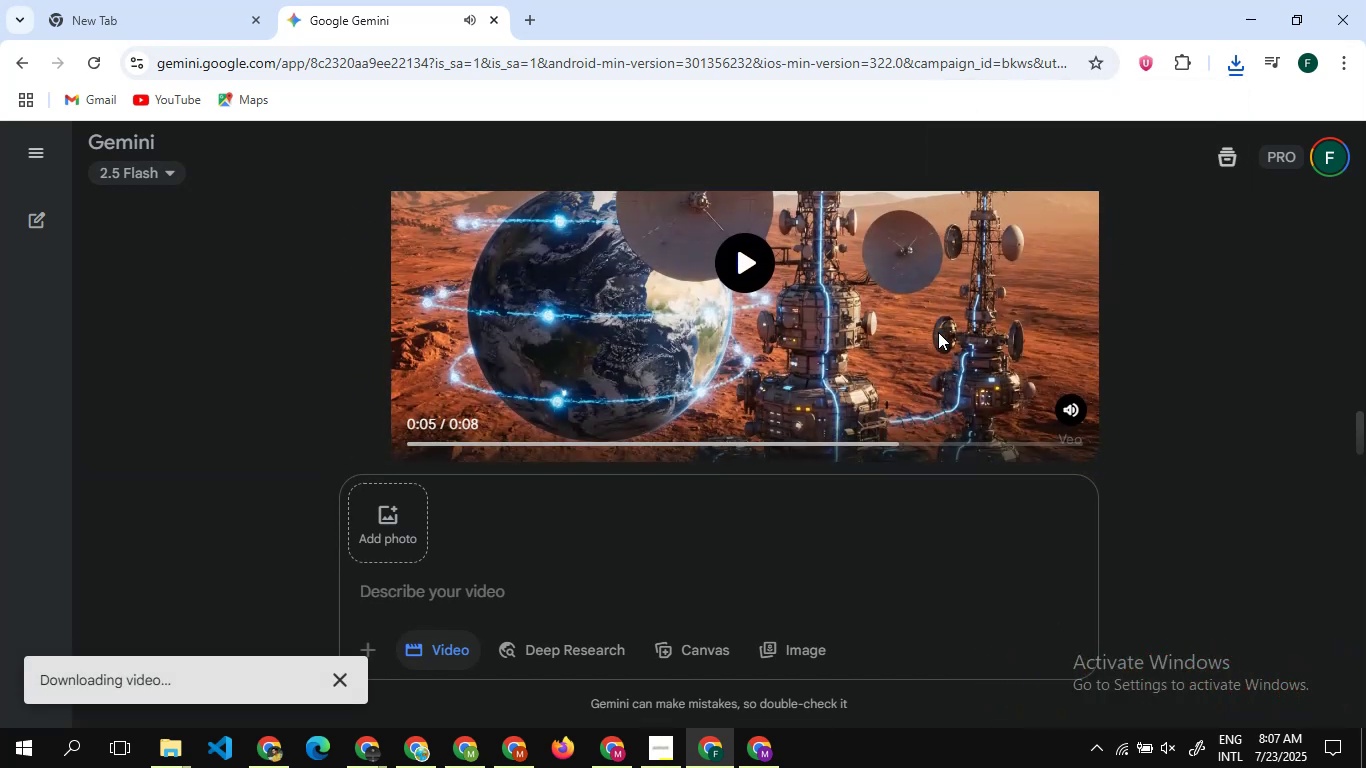 
scroll: coordinate [938, 332], scroll_direction: none, amount: 0.0
 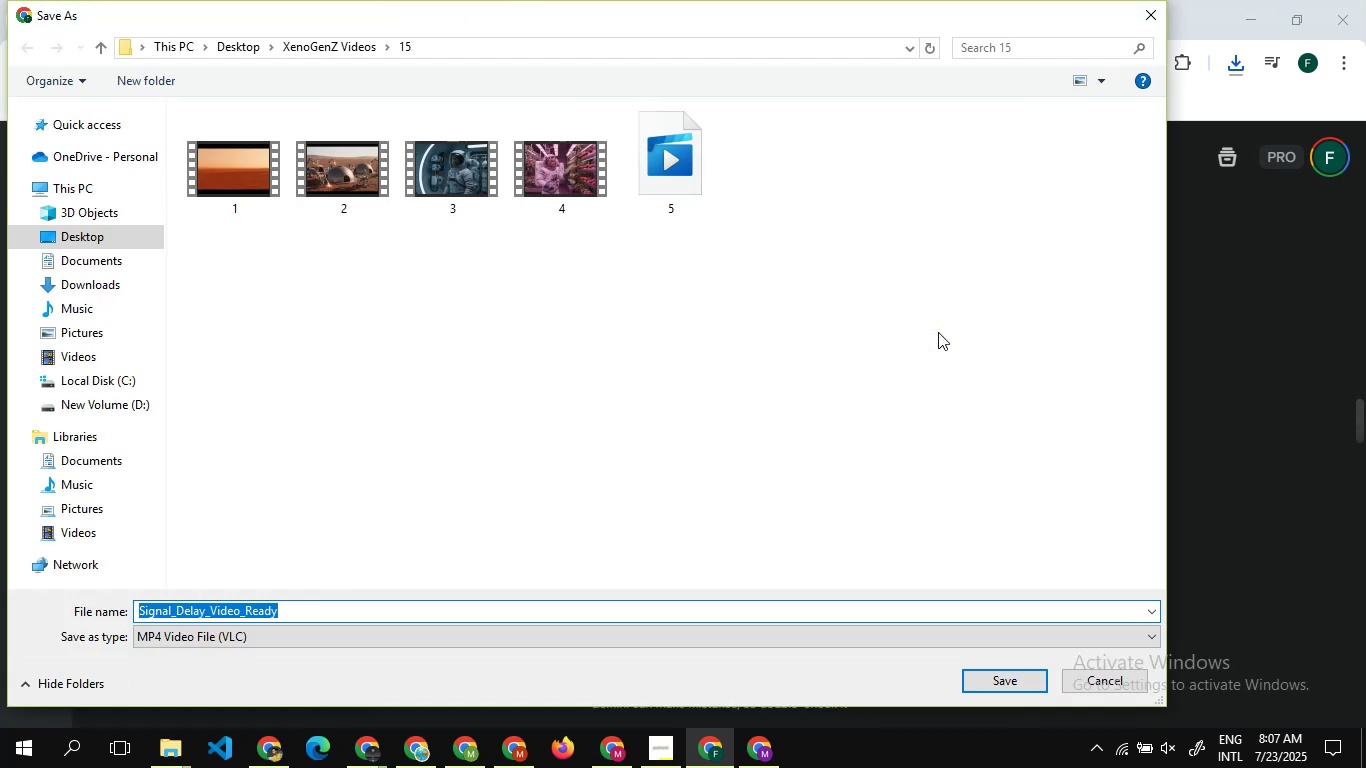 
key(6)
 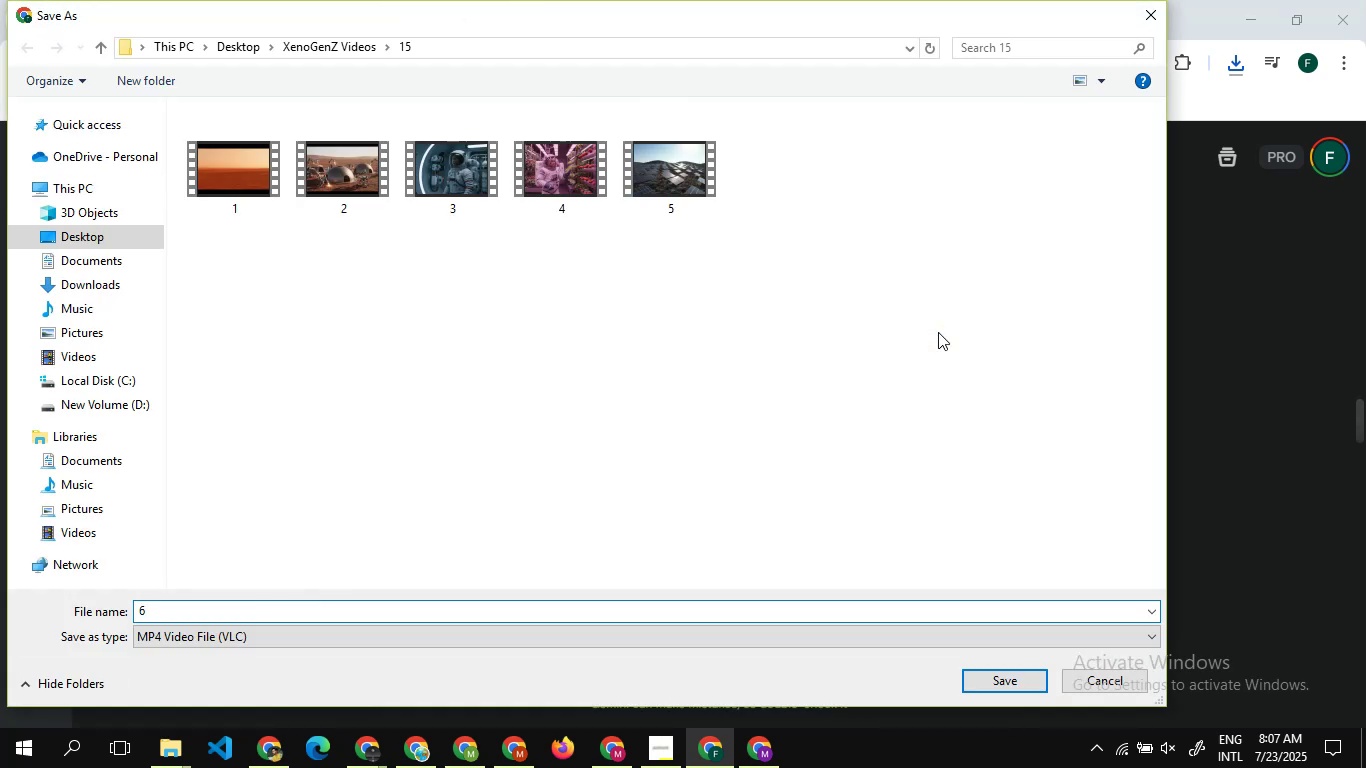 
key(Enter)
 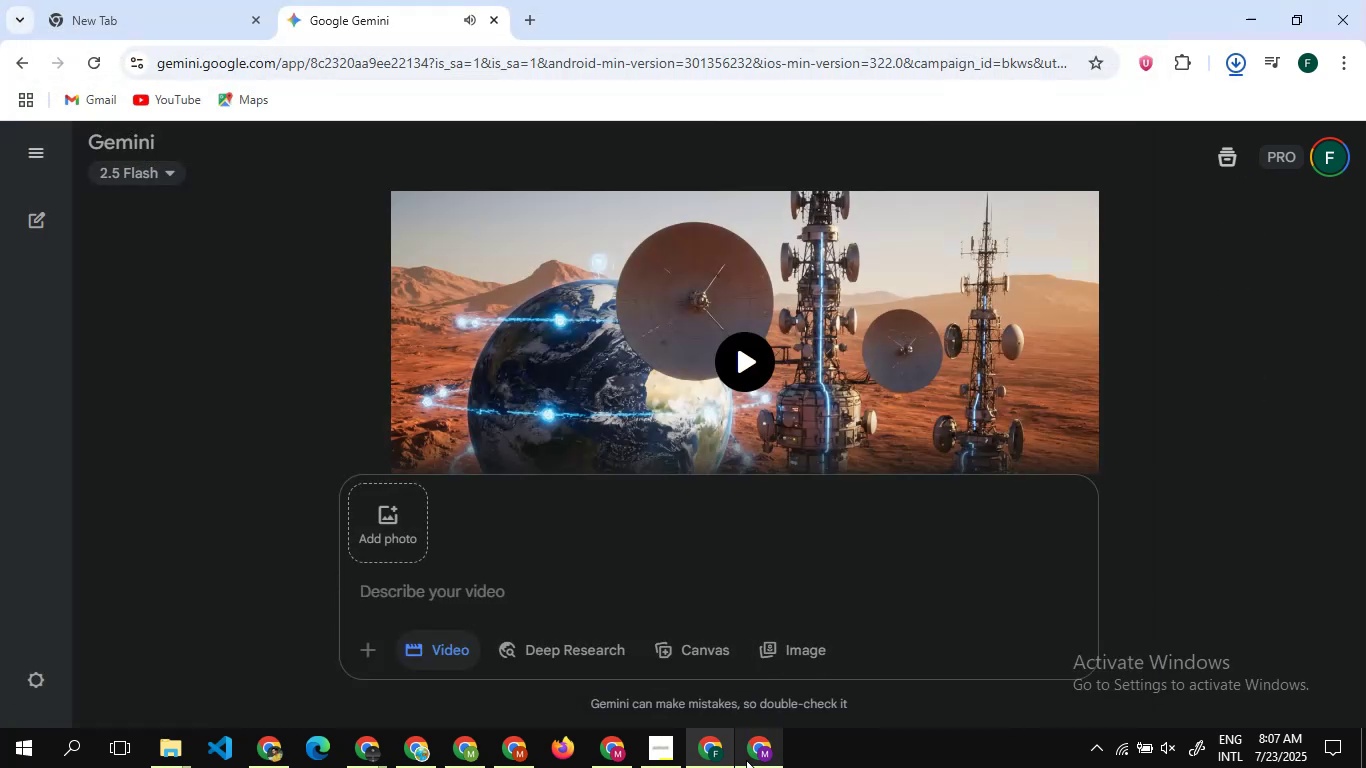 
left_click([759, 746])
 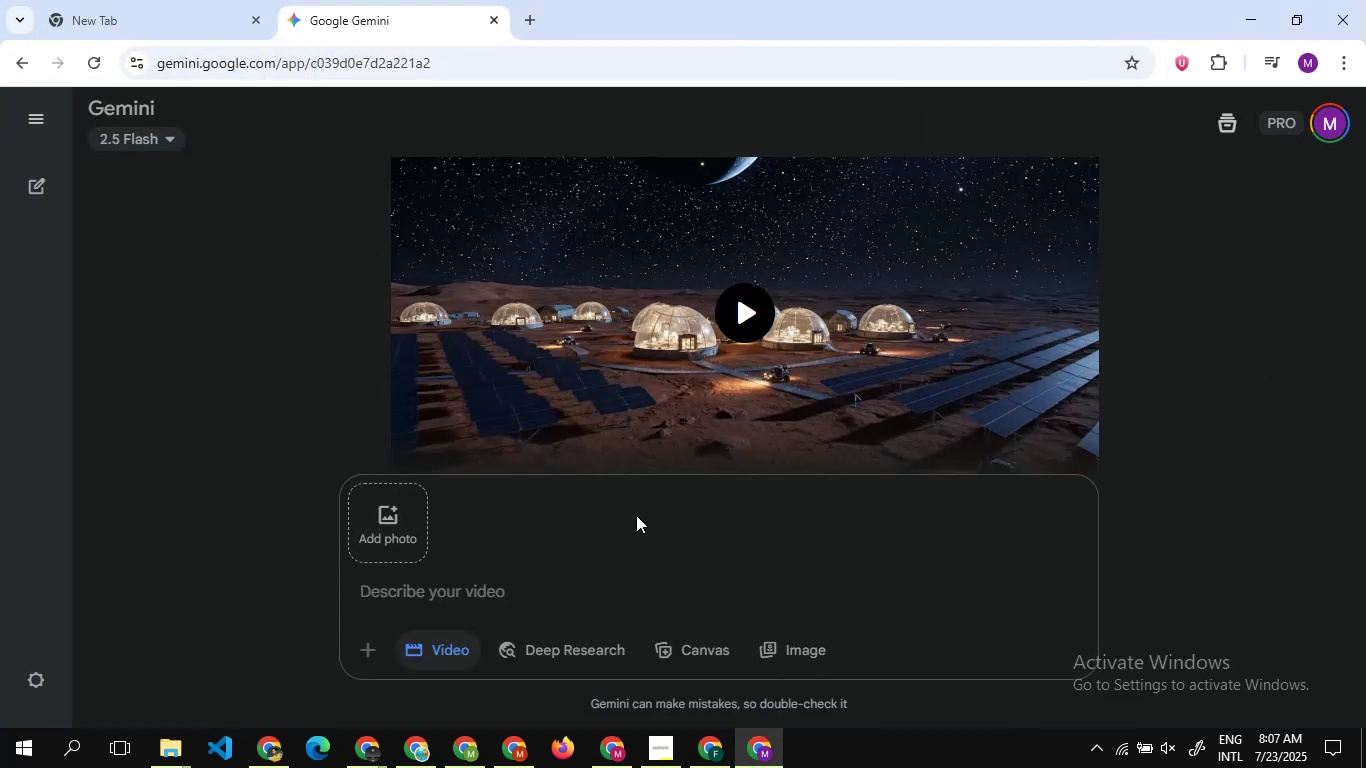 
scroll: coordinate [767, 379], scroll_direction: up, amount: 23.0
 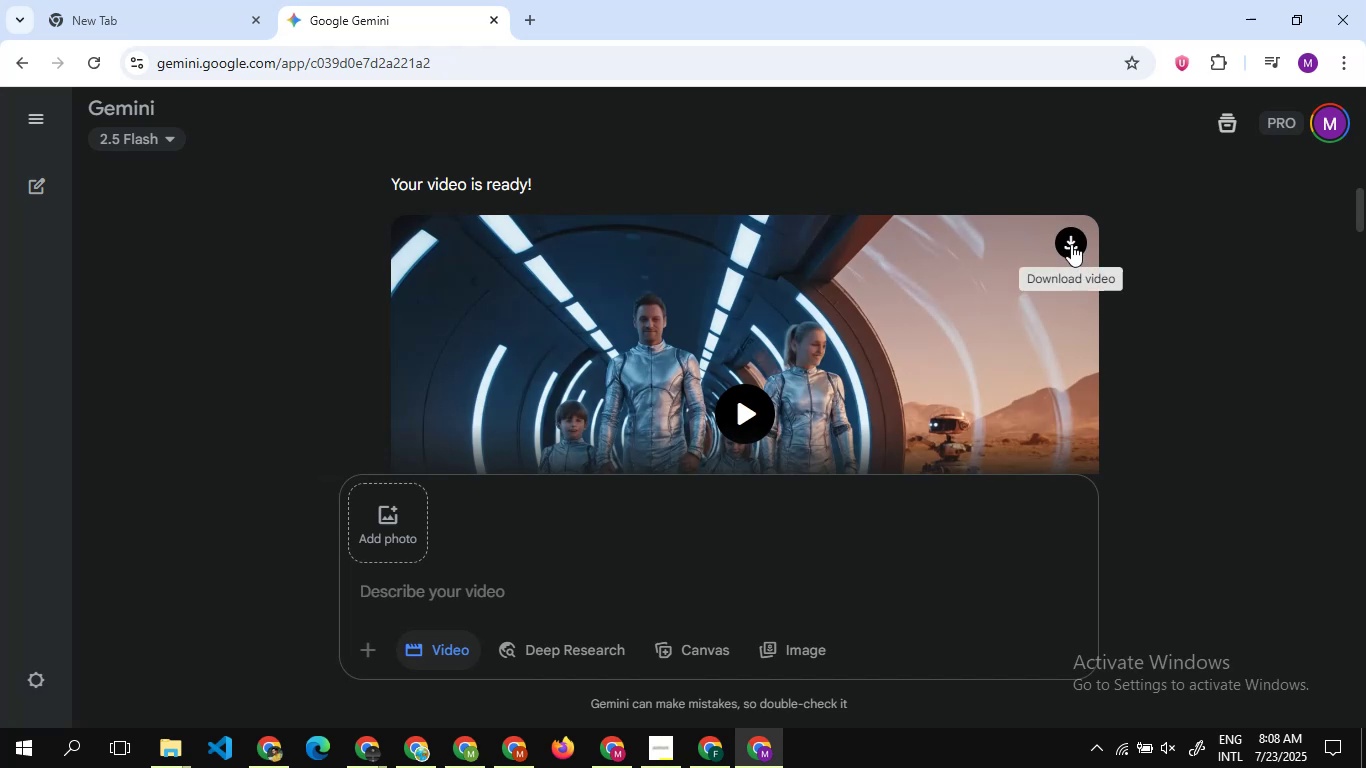 
left_click([1068, 241])
 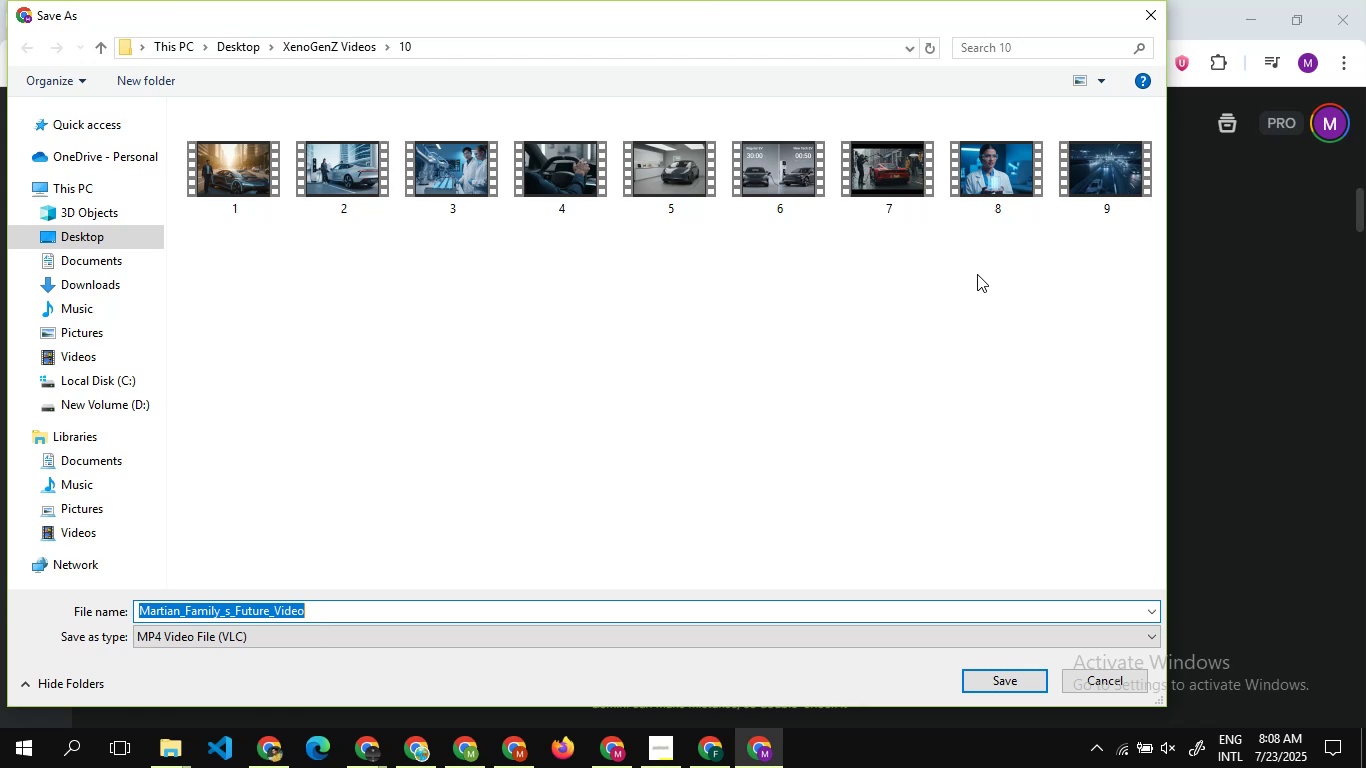 
wait(15.77)
 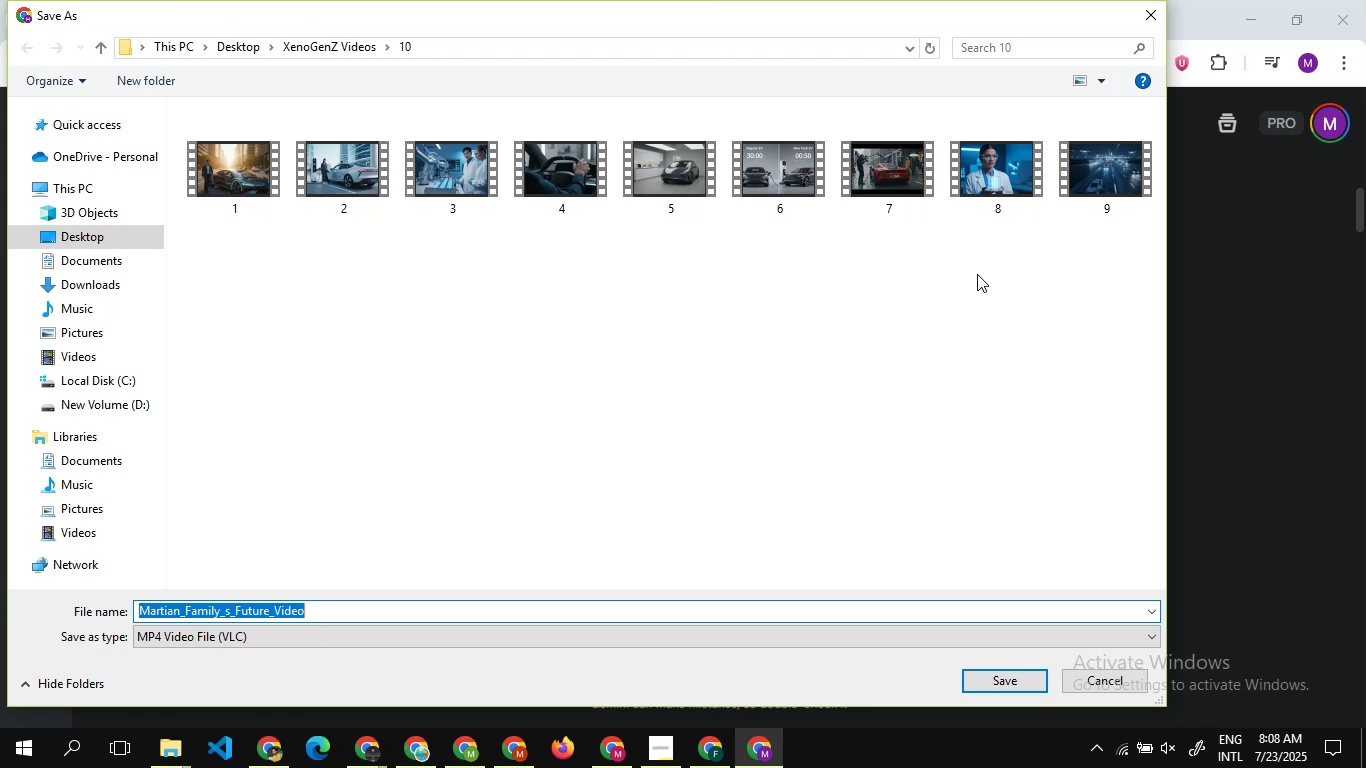 
left_click([344, 46])
 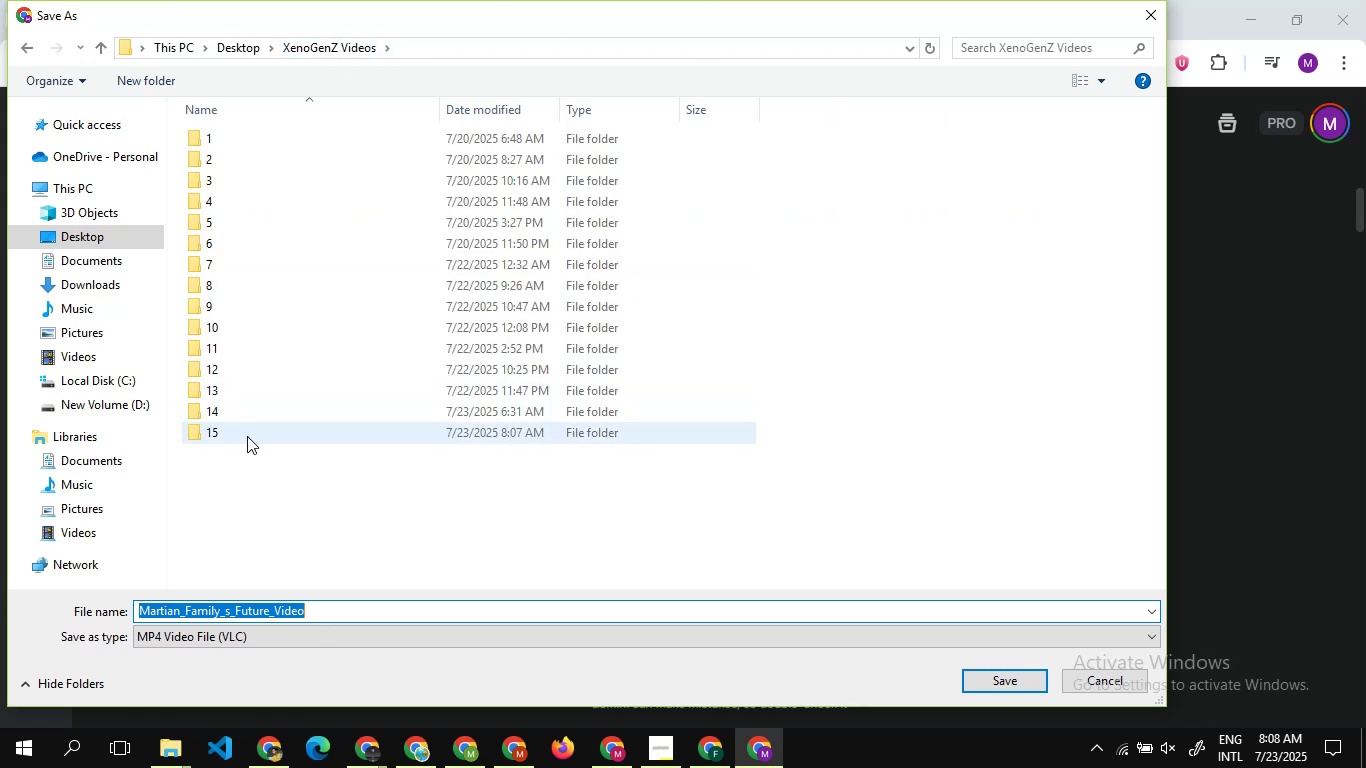 
double_click([247, 436])
 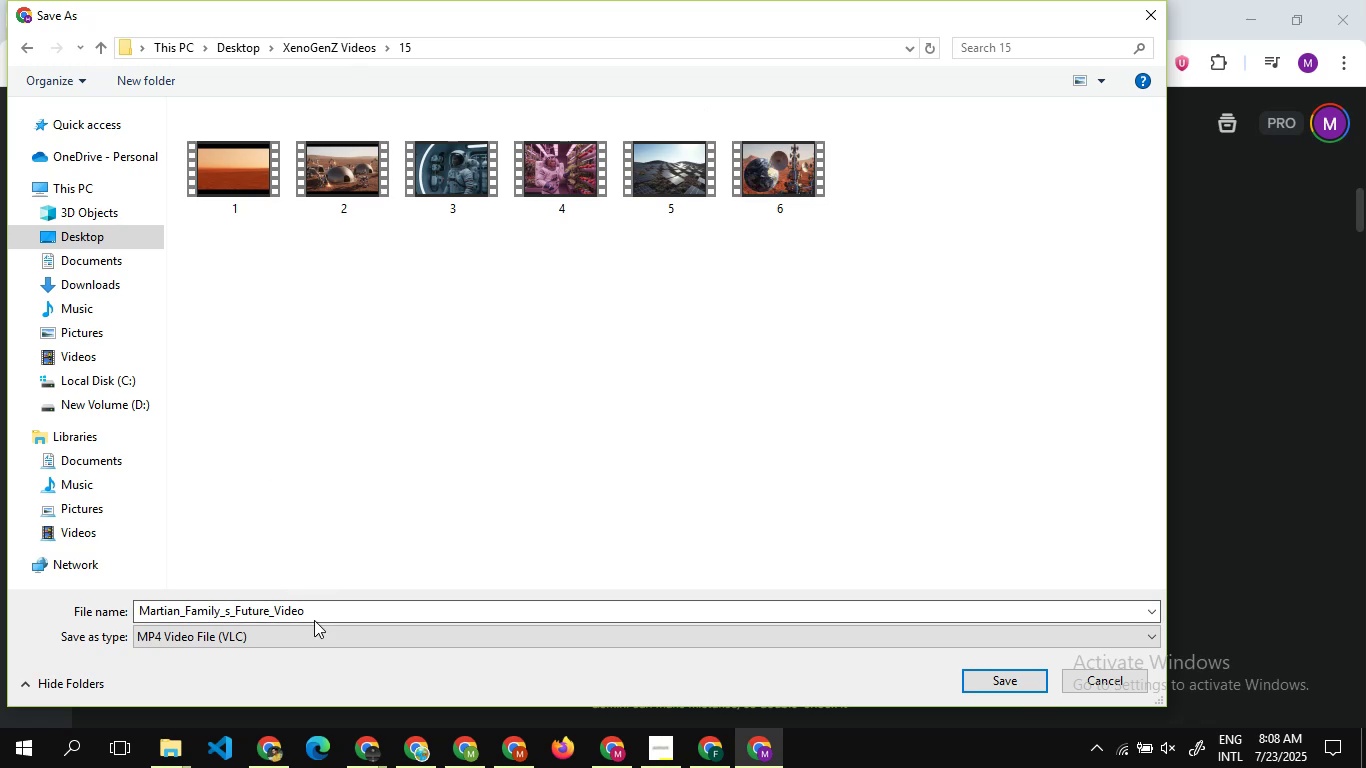 
left_click([314, 620])
 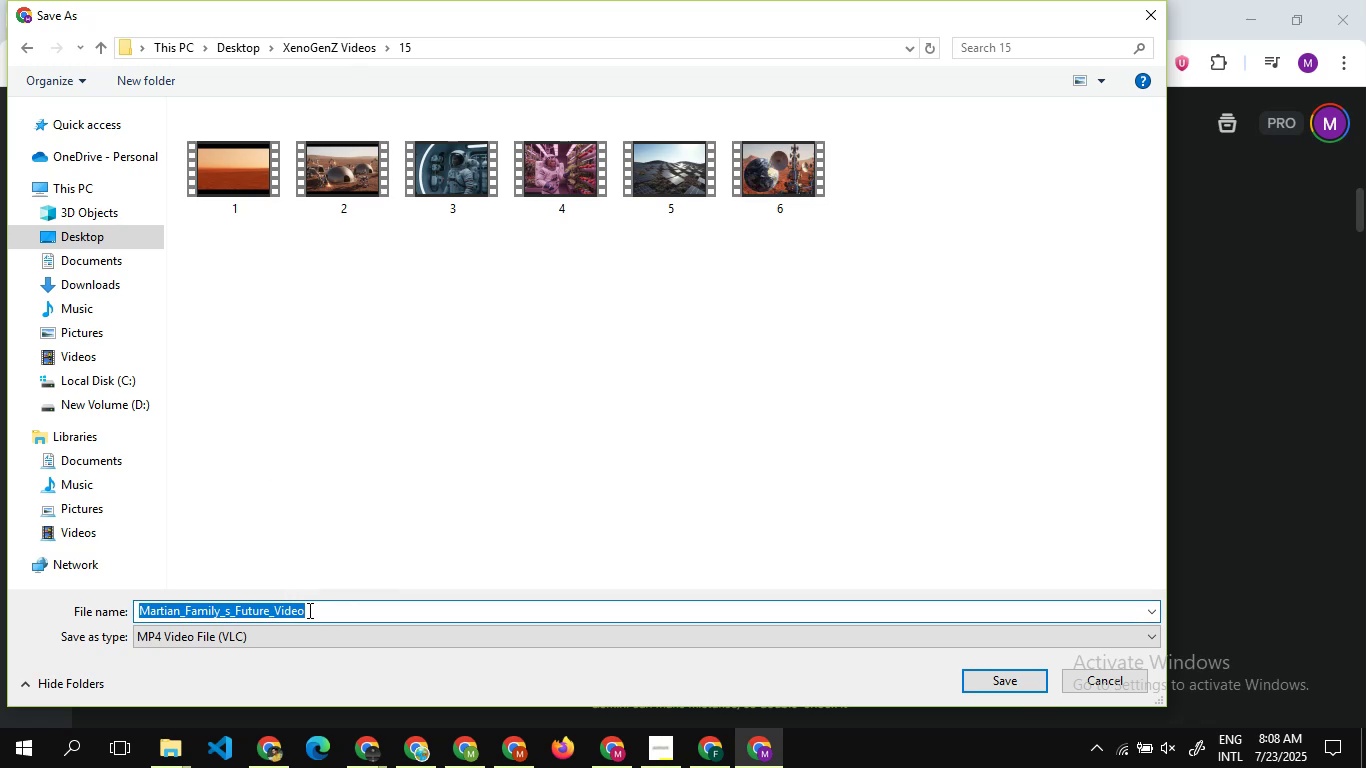 
key(7)
 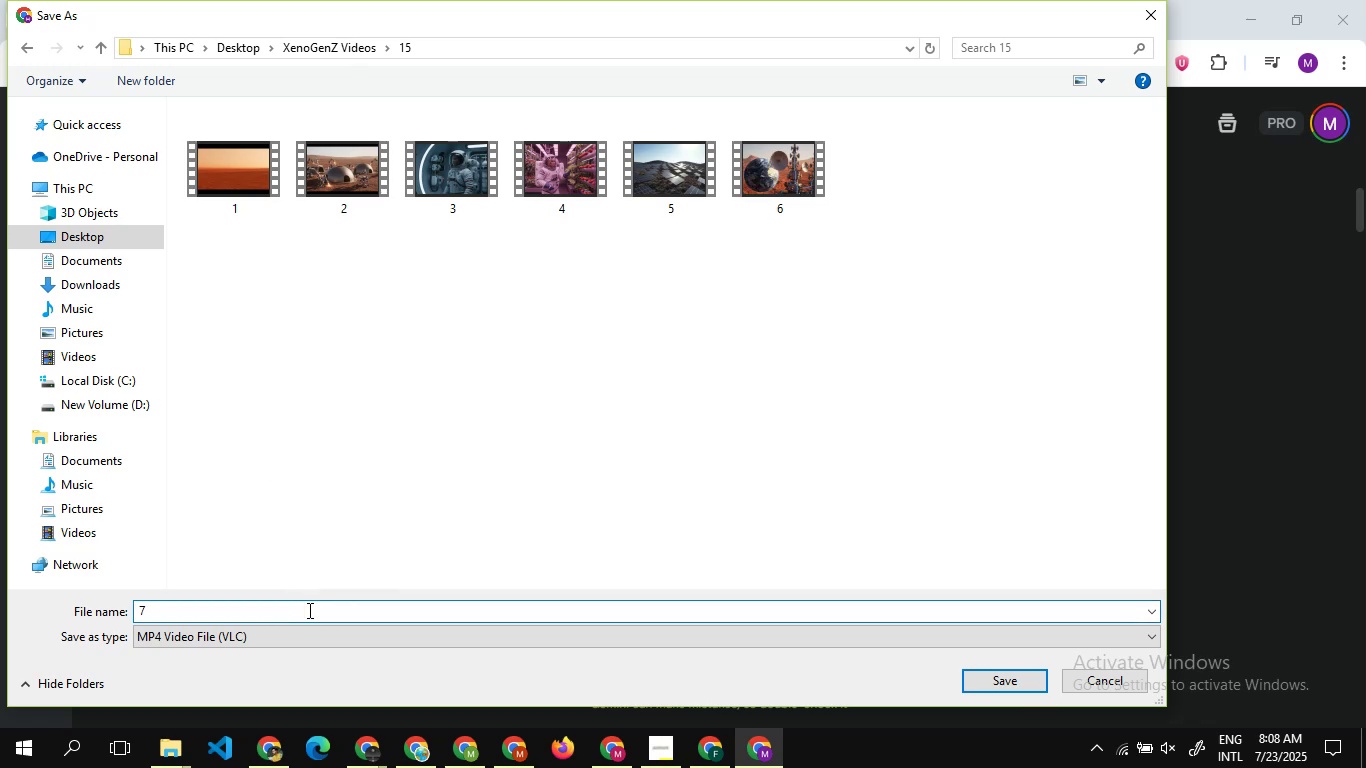 
key(Enter)
 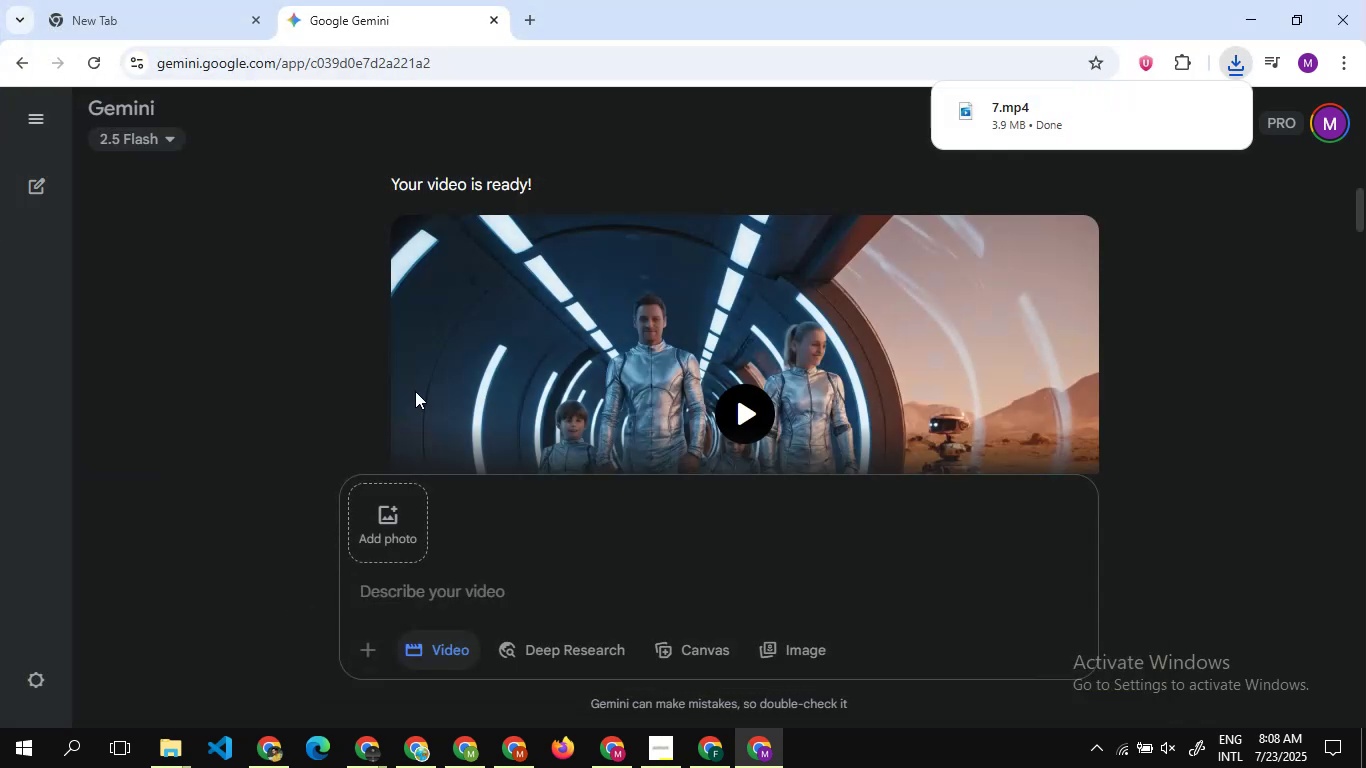 
scroll: coordinate [524, 352], scroll_direction: down, amount: 8.0
 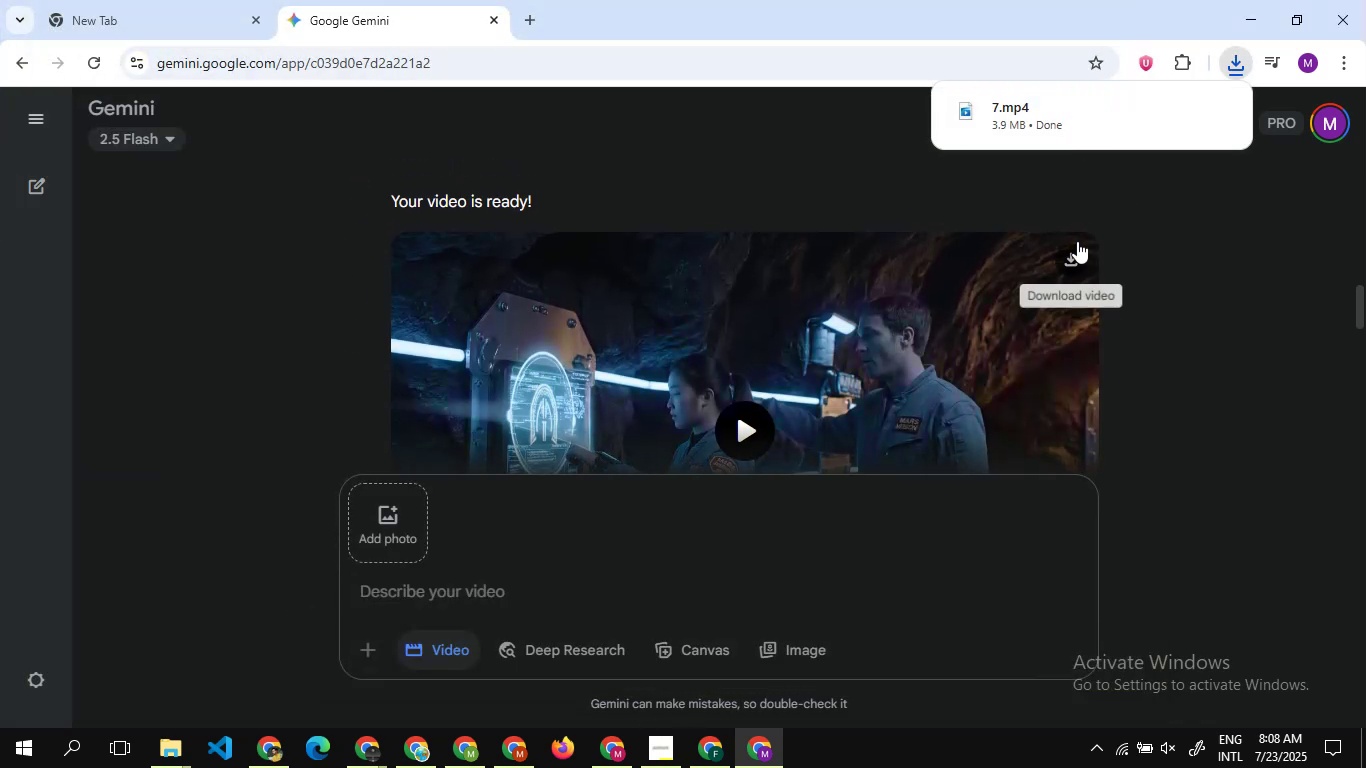 
left_click([1077, 242])
 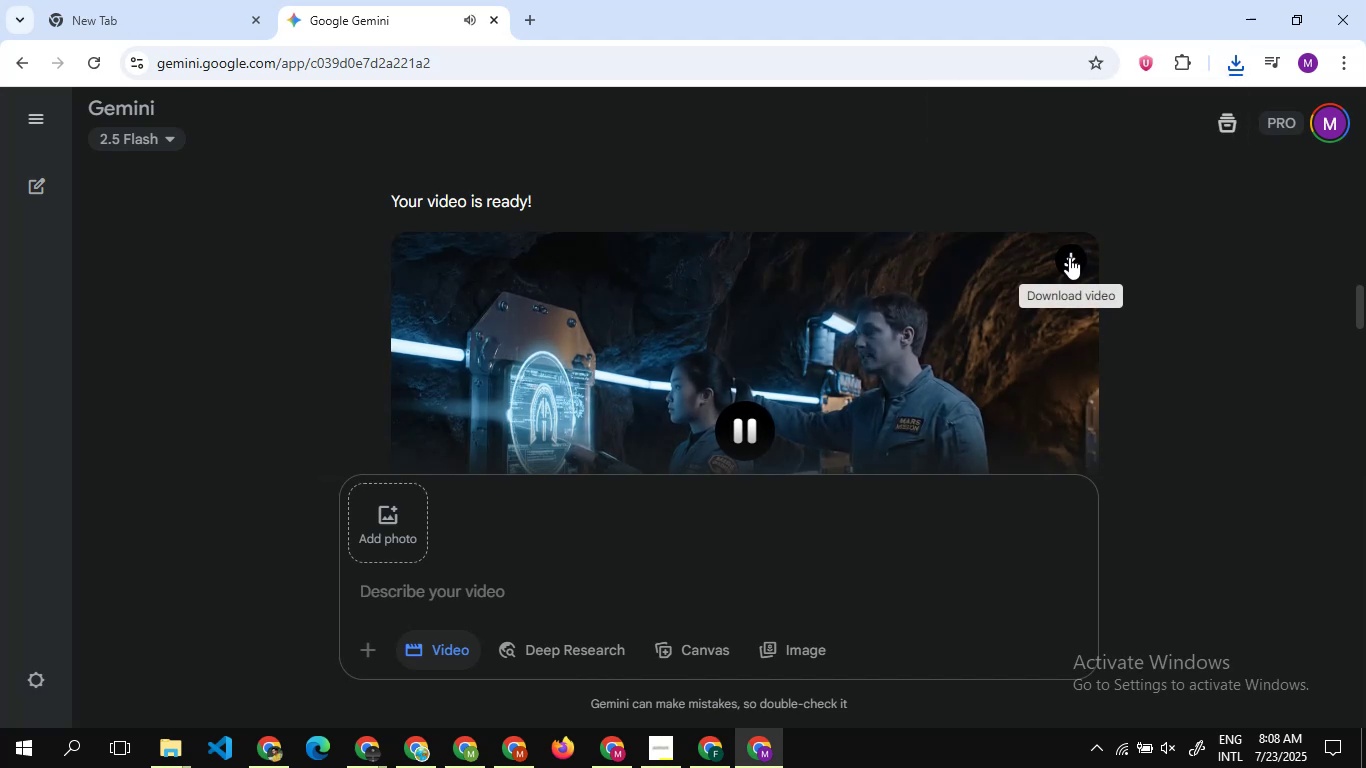 
left_click([1069, 257])
 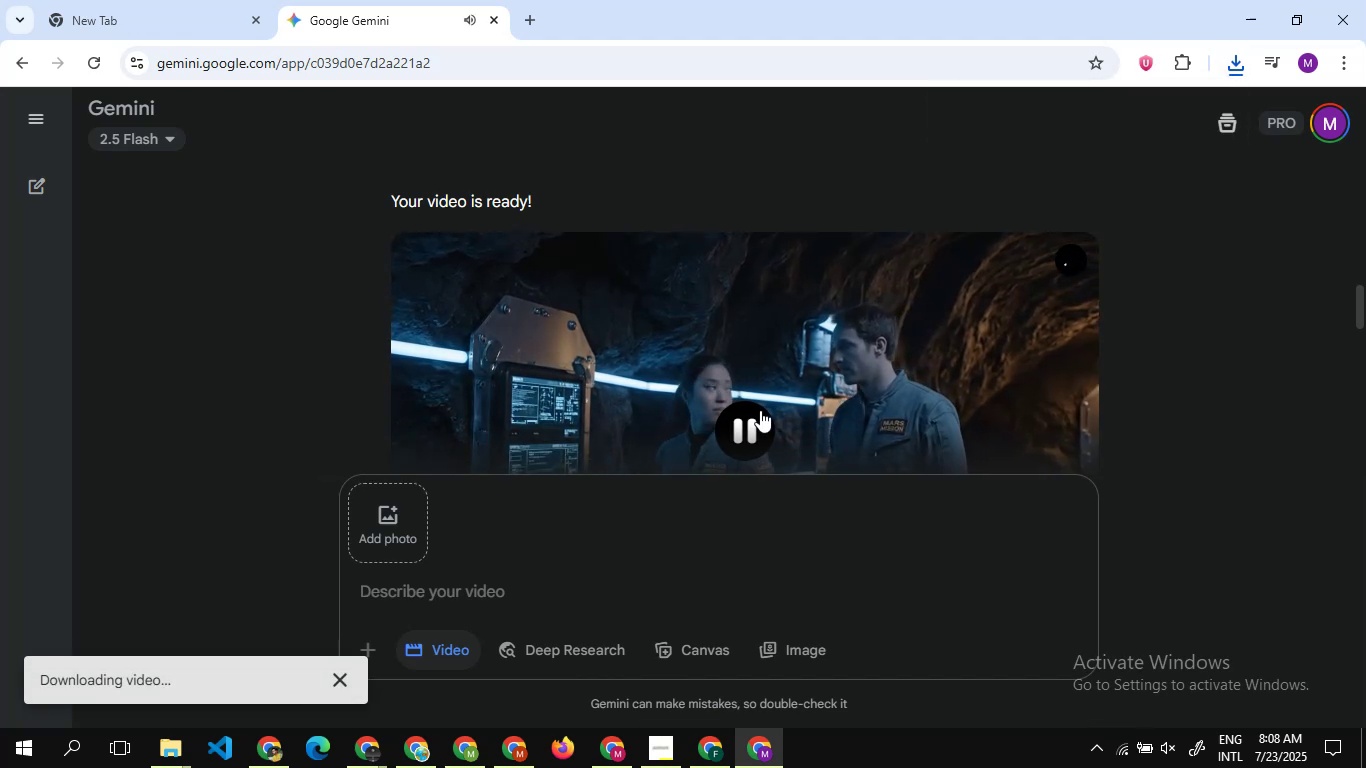 
left_click([759, 411])
 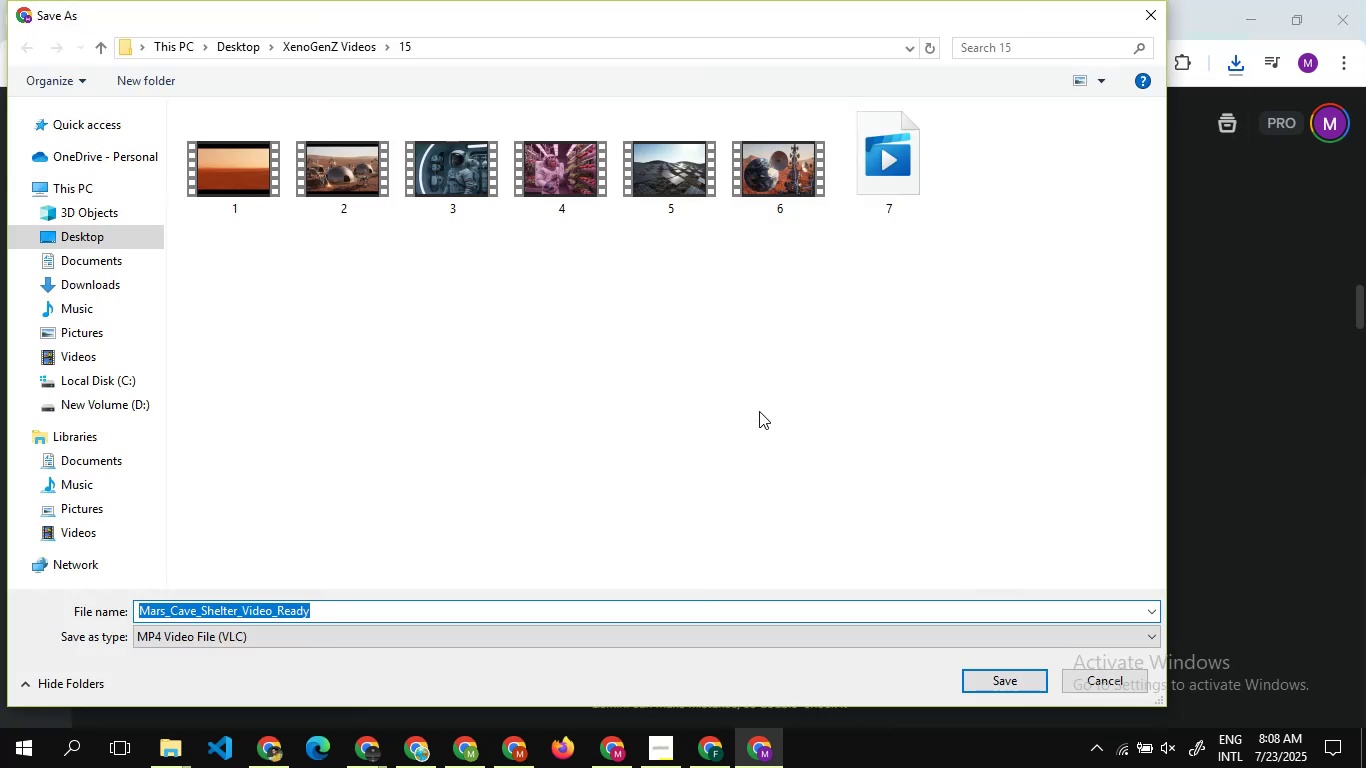 
key(8)
 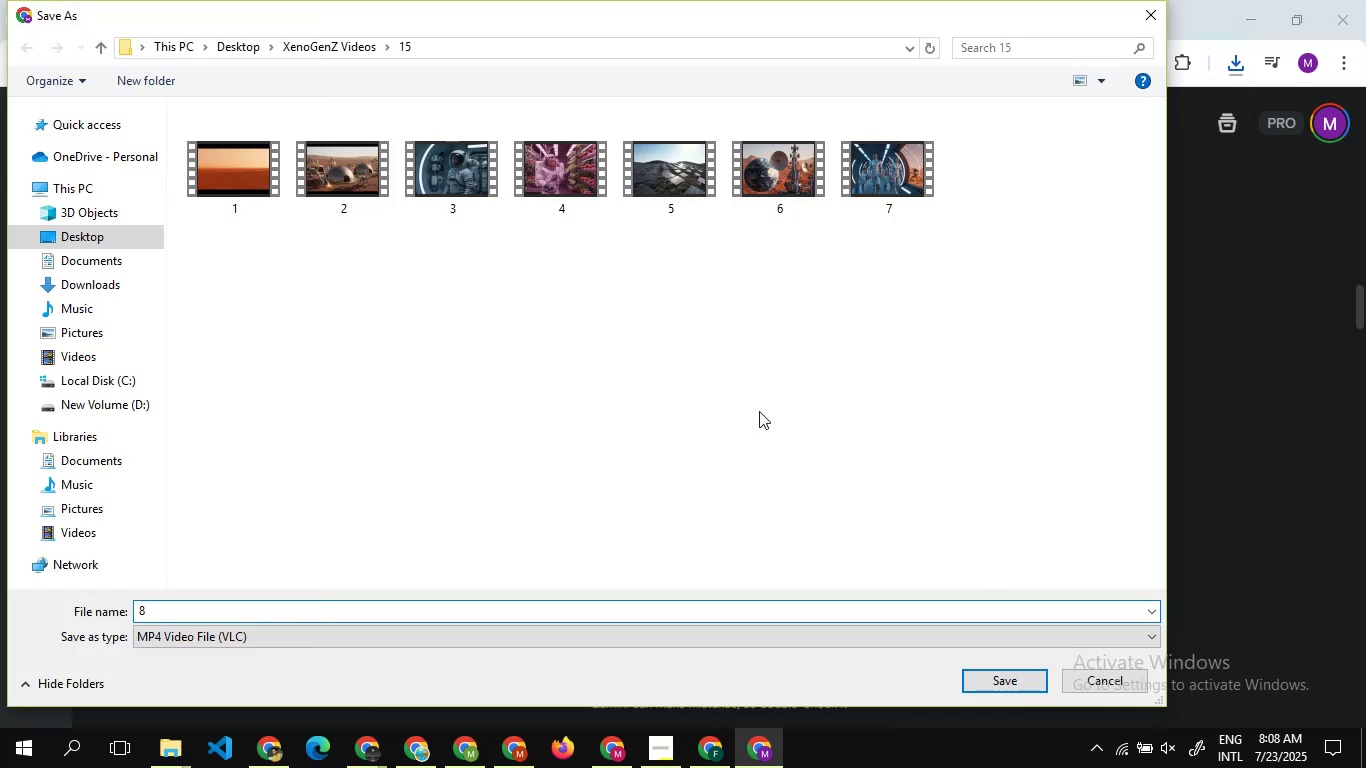 
key(Enter)
 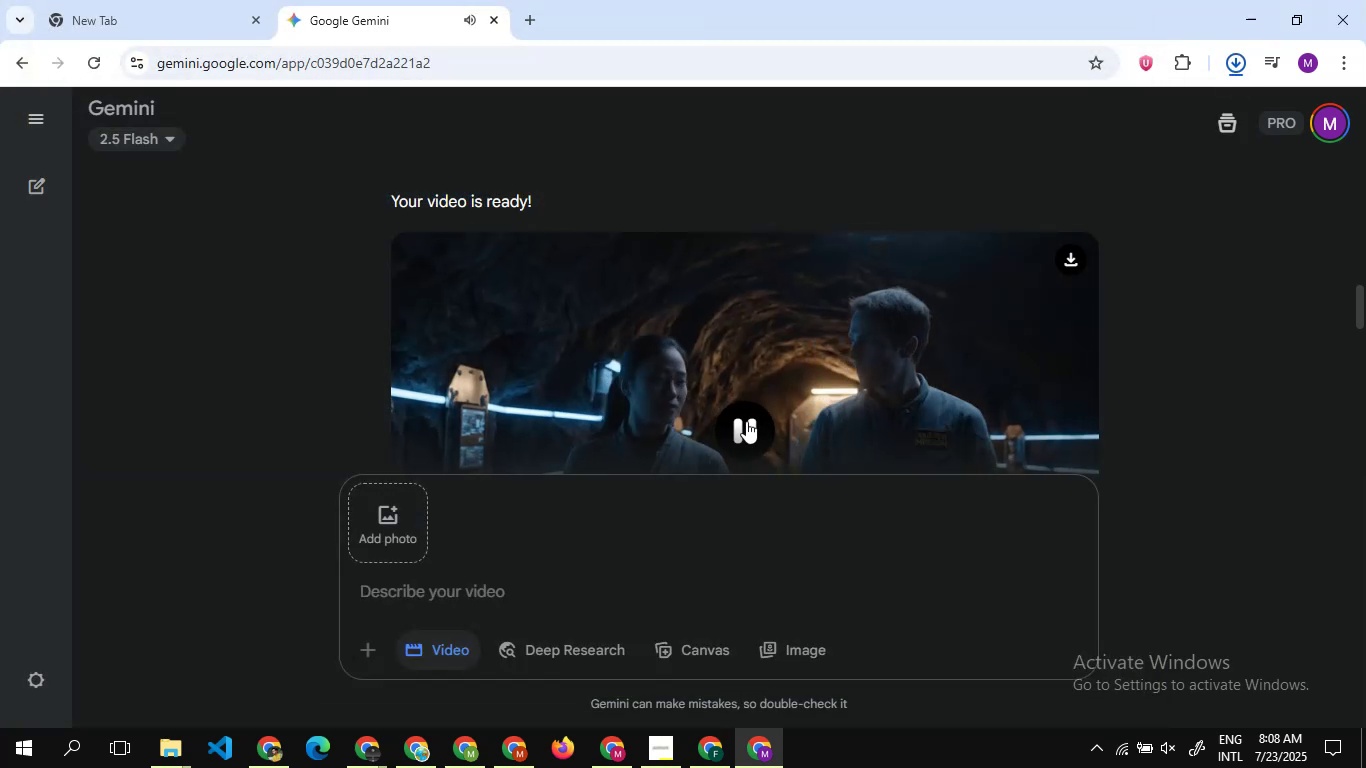 
left_click([746, 421])
 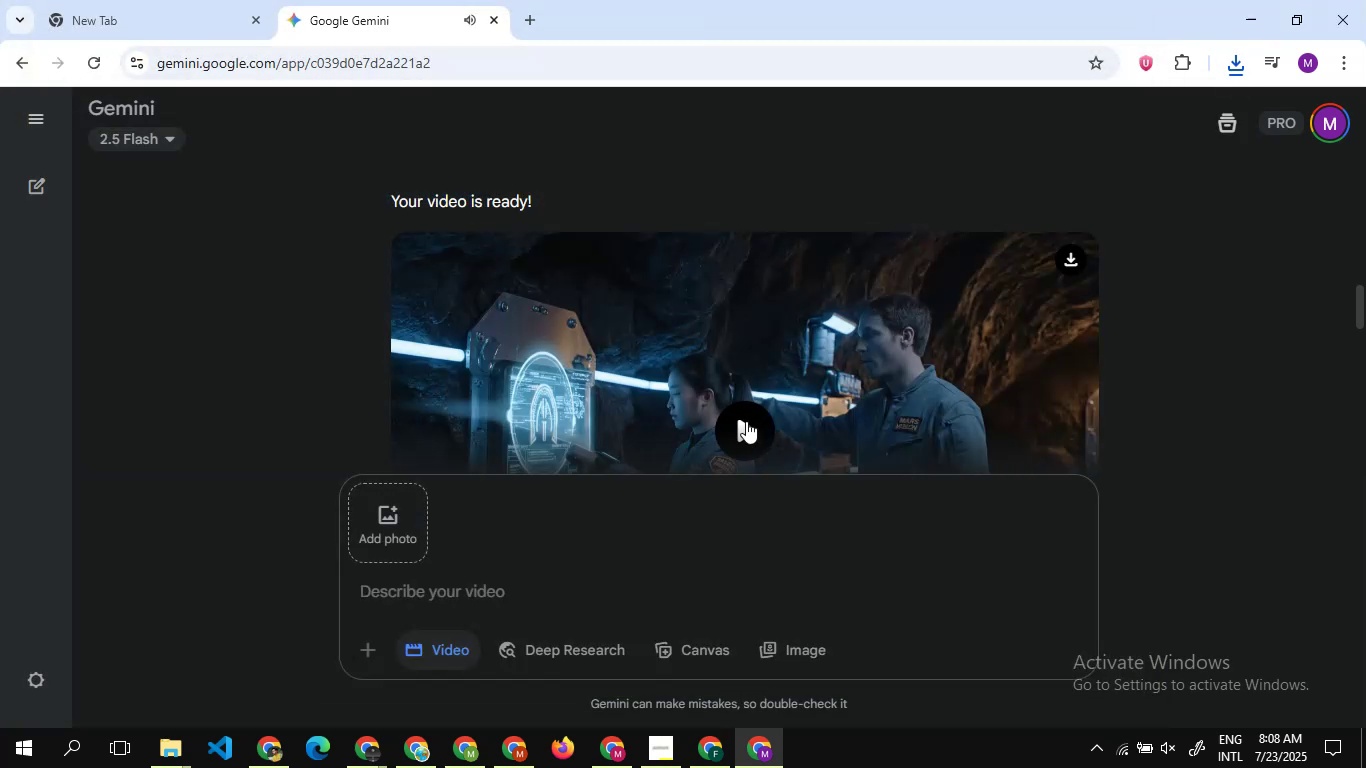 
scroll: coordinate [746, 420], scroll_direction: down, amount: 6.0
 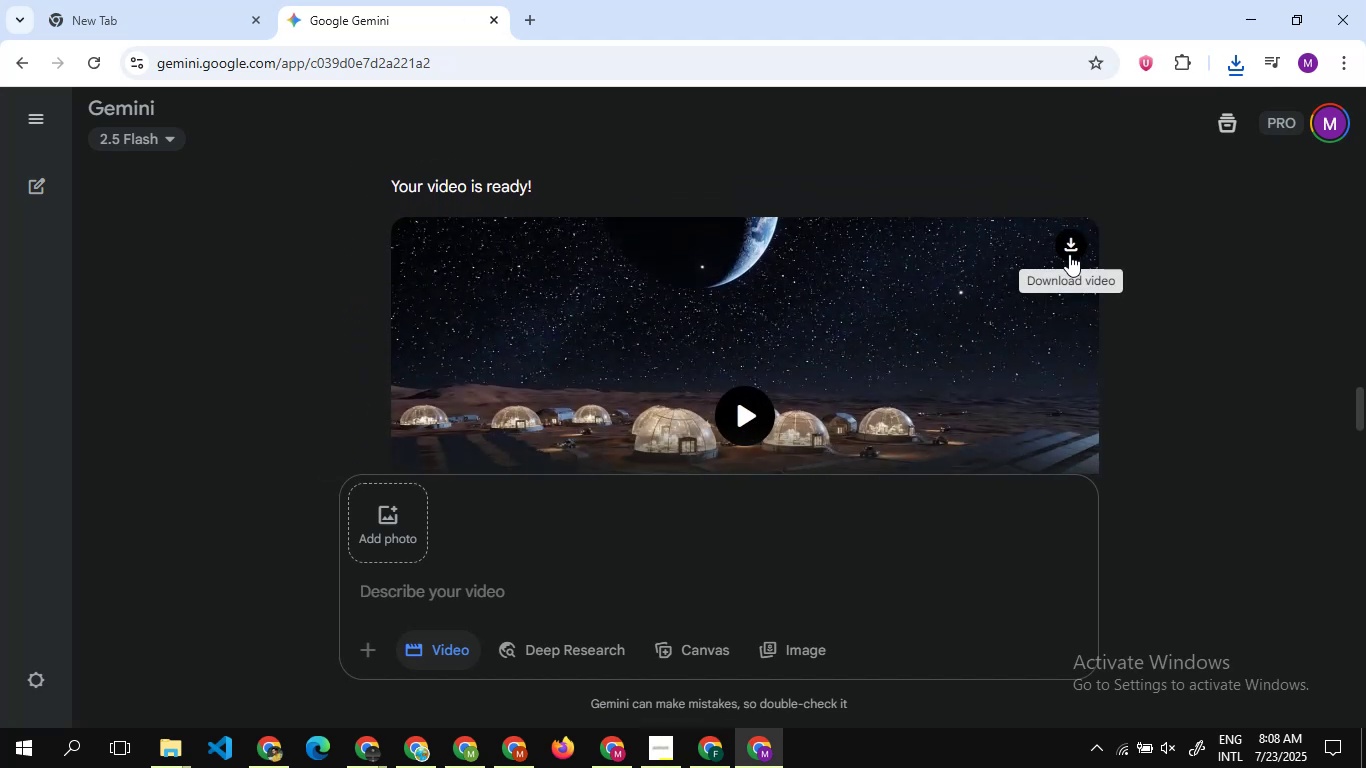 
left_click([1069, 255])
 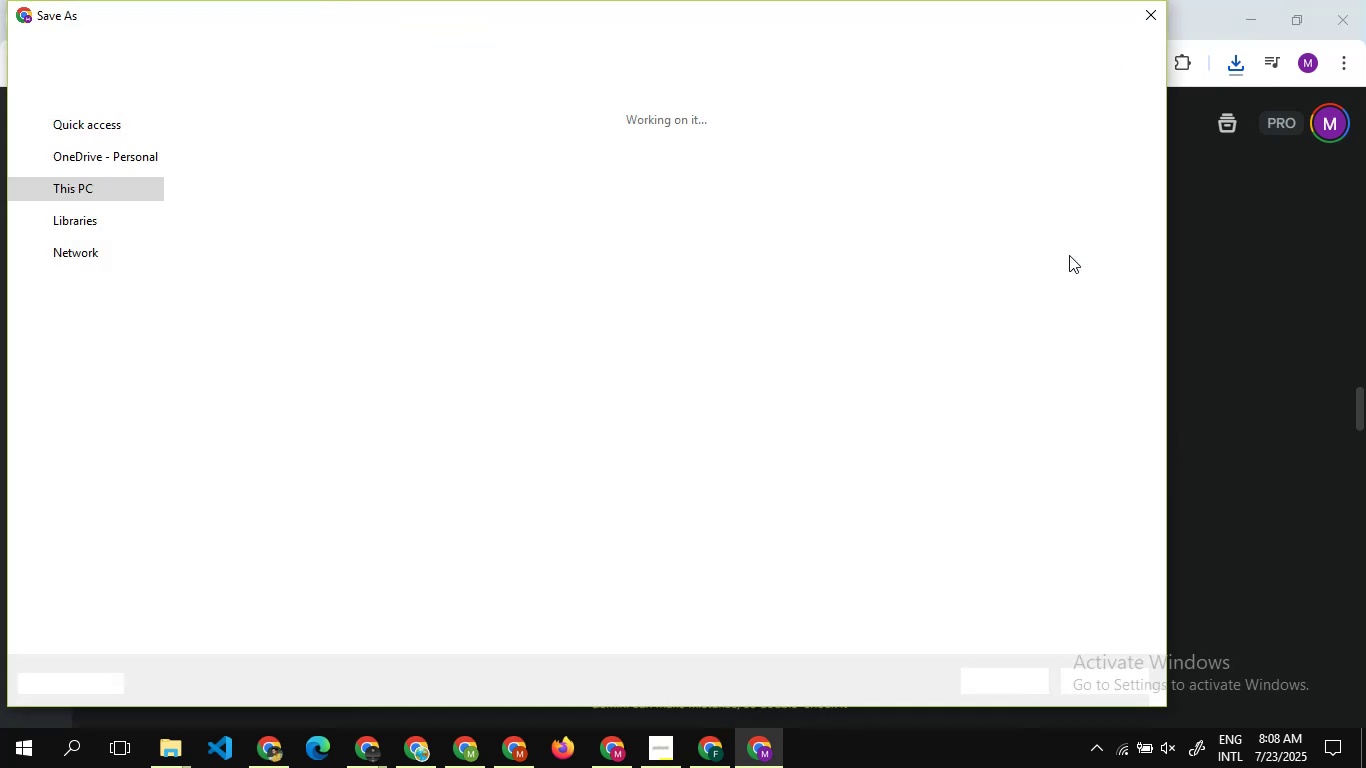 
wait(5.2)
 